 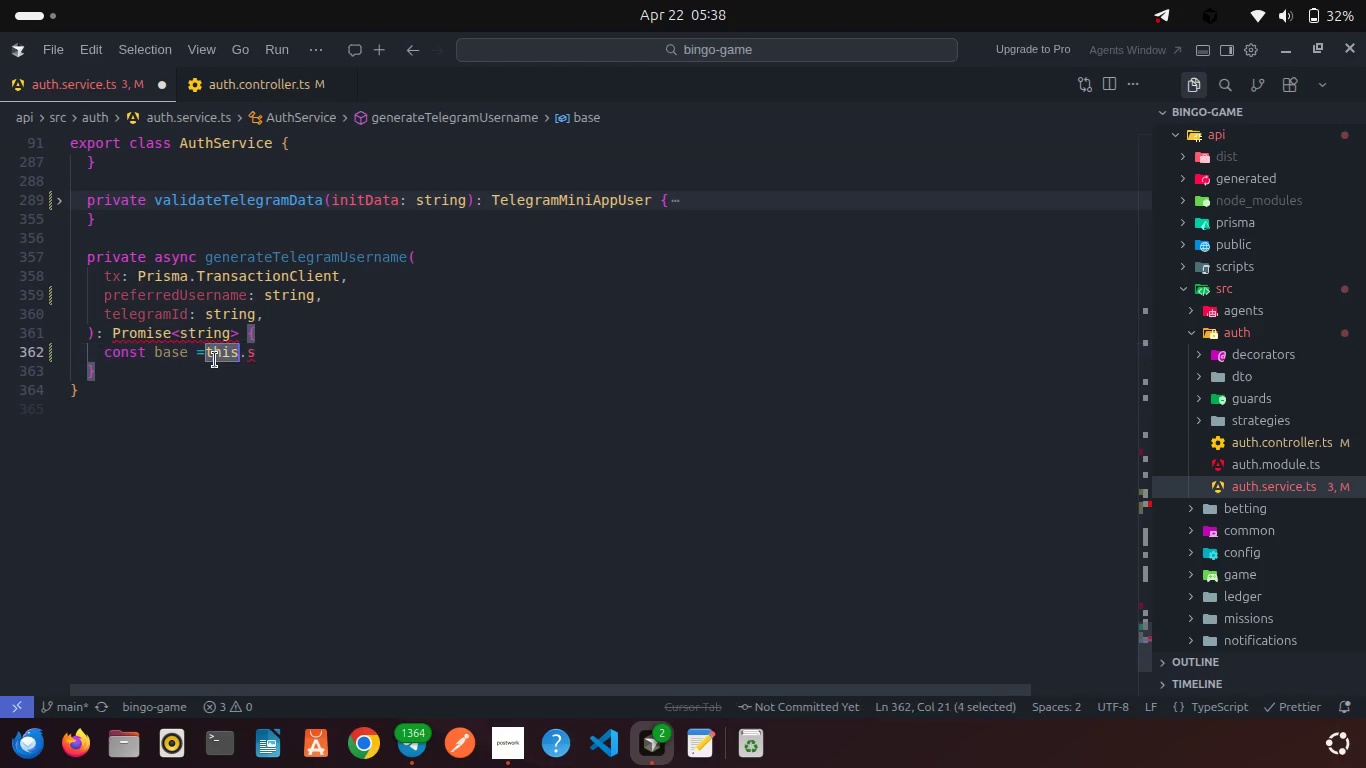 
triple_click([215, 360])
 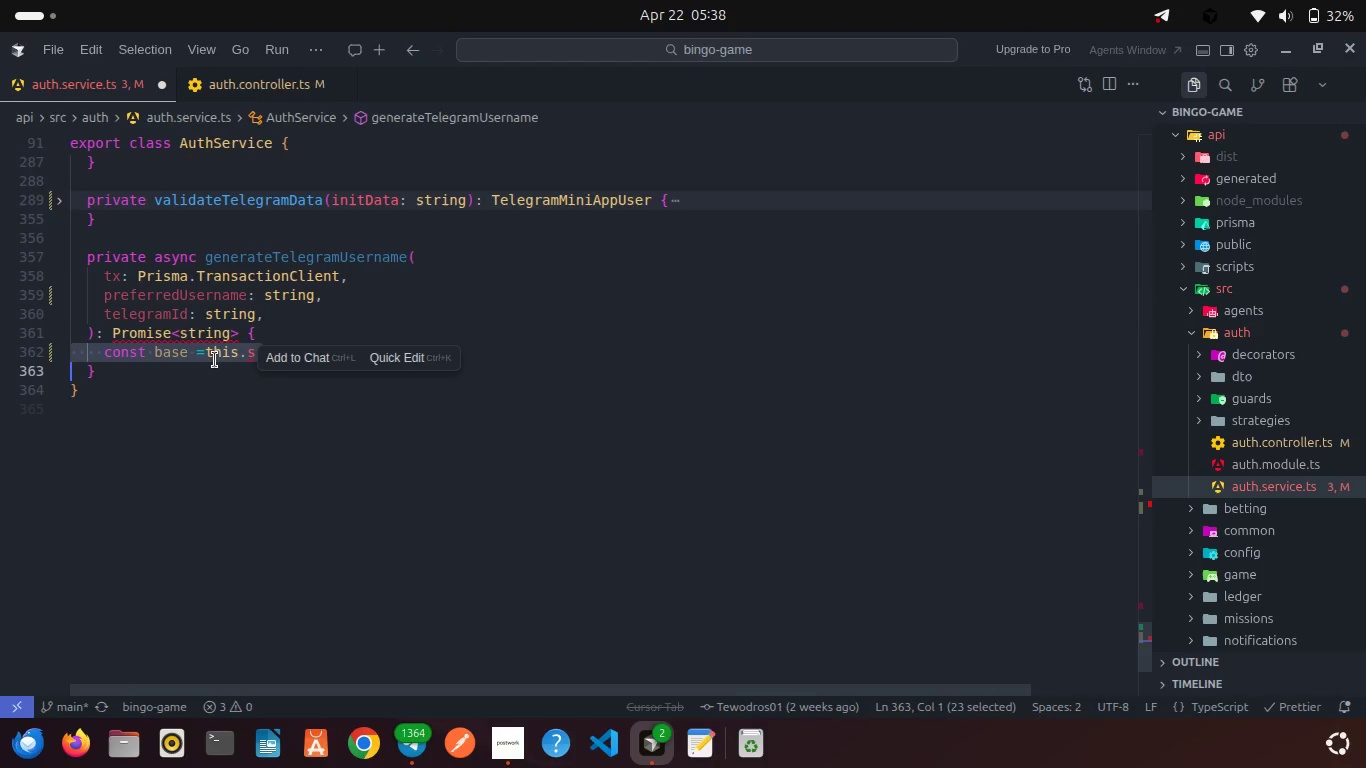 
key(Backspace)
 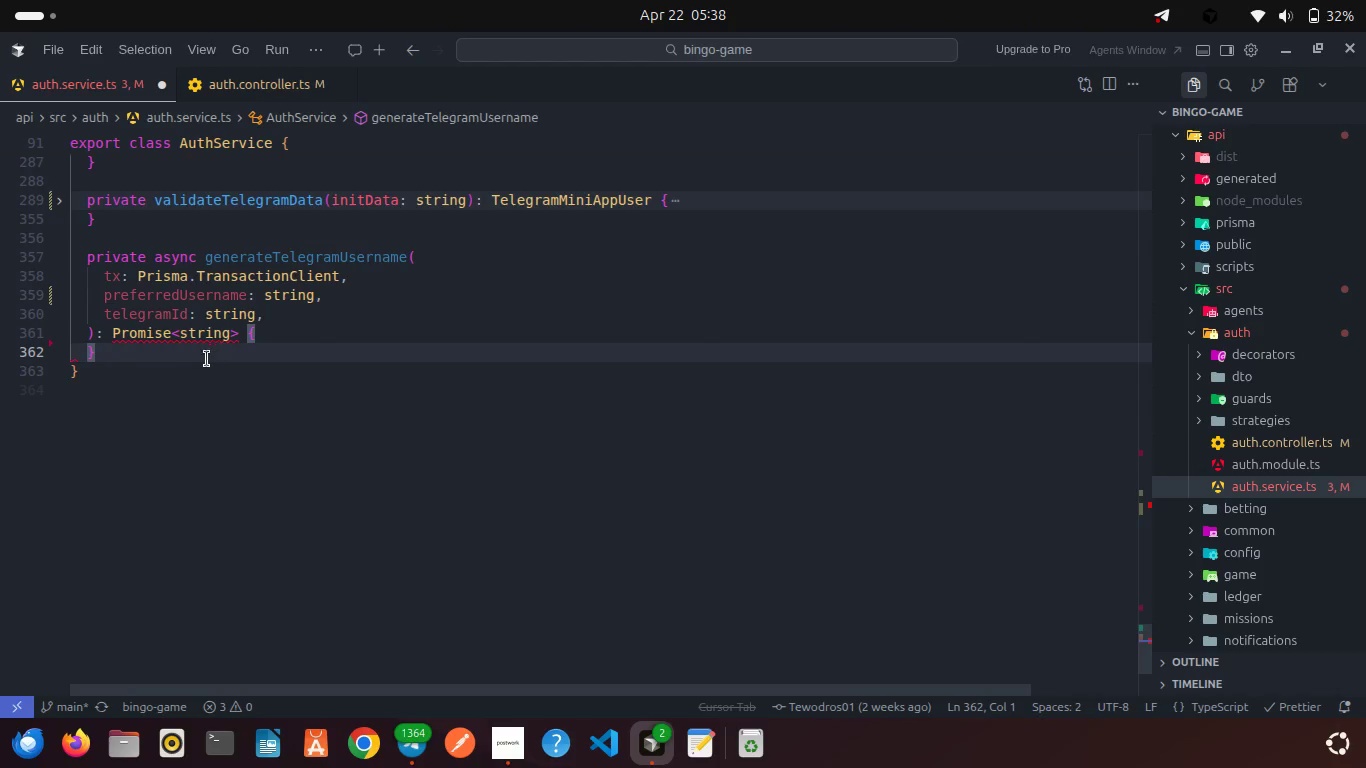 
left_click([185, 352])
 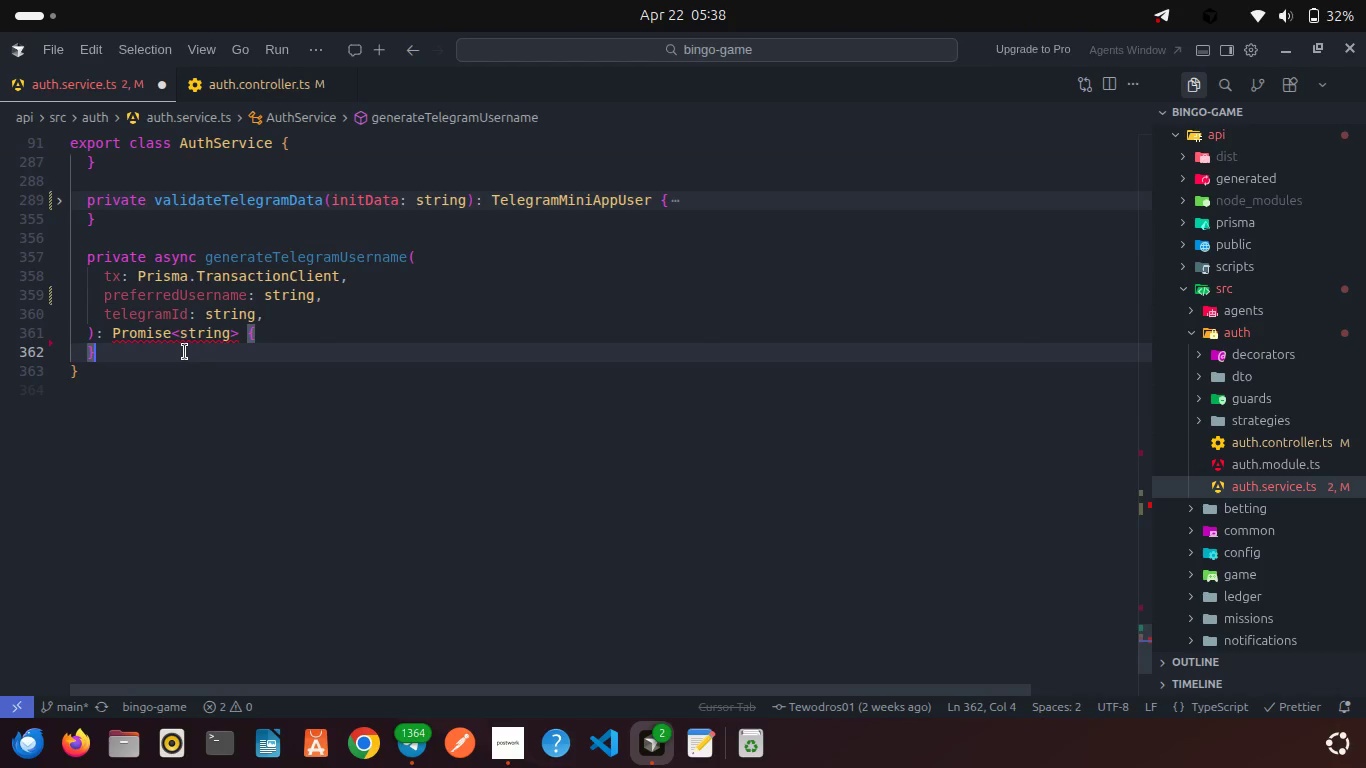 
key(Enter)
 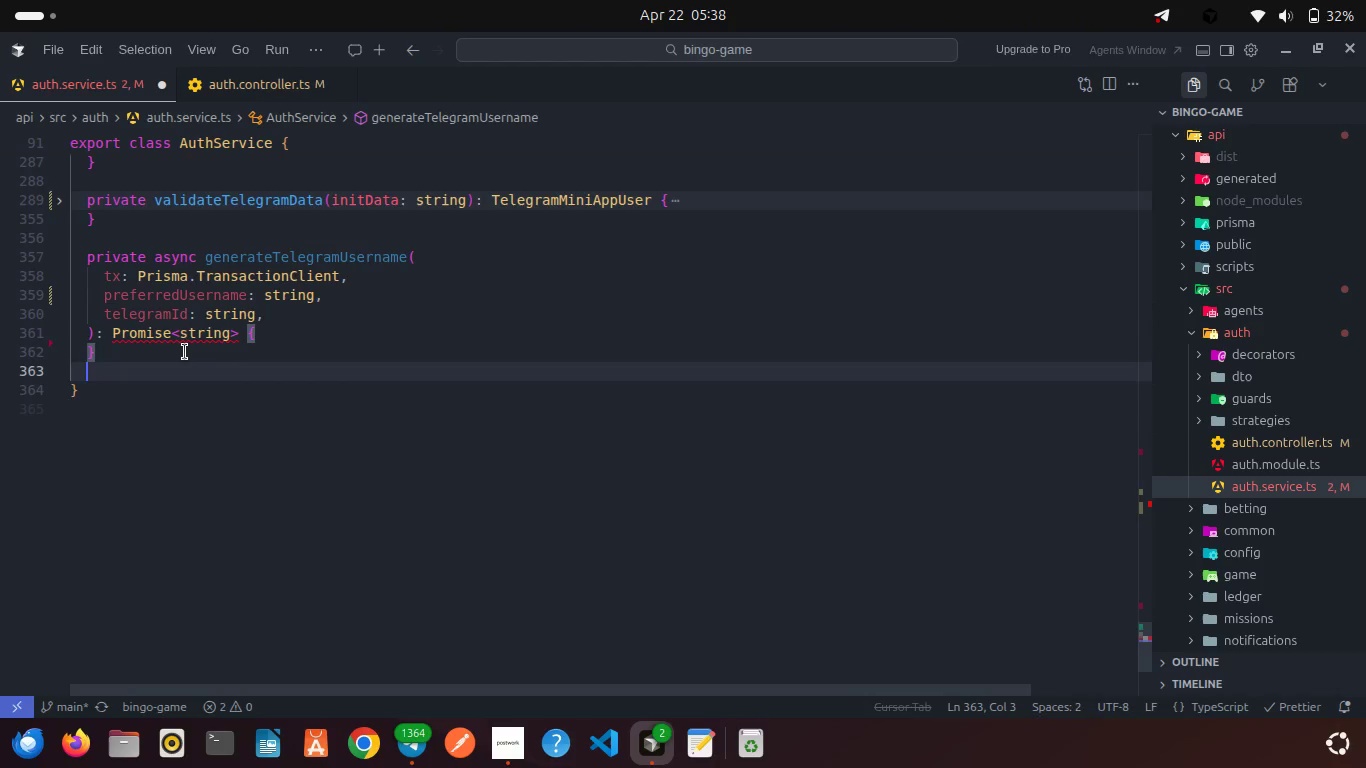 
key(Enter)
 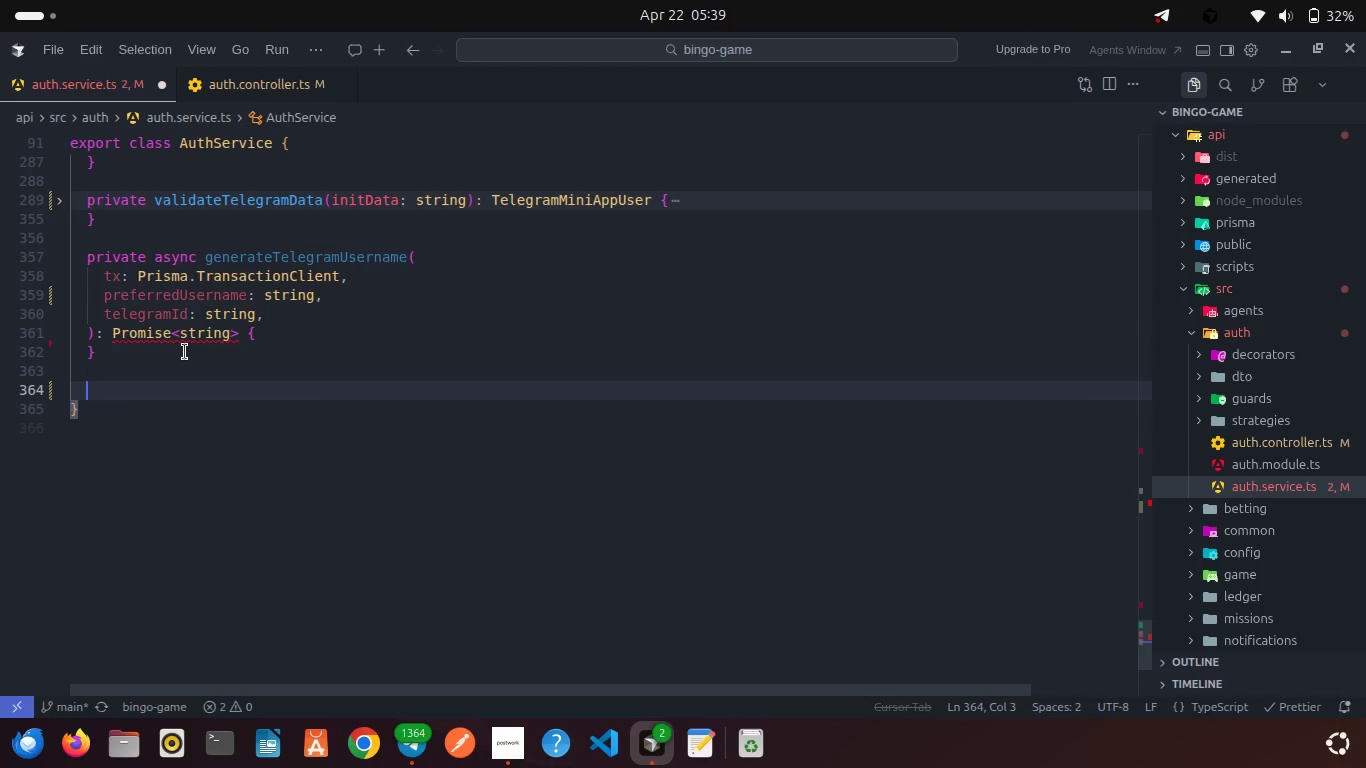 
wait(8.42)
 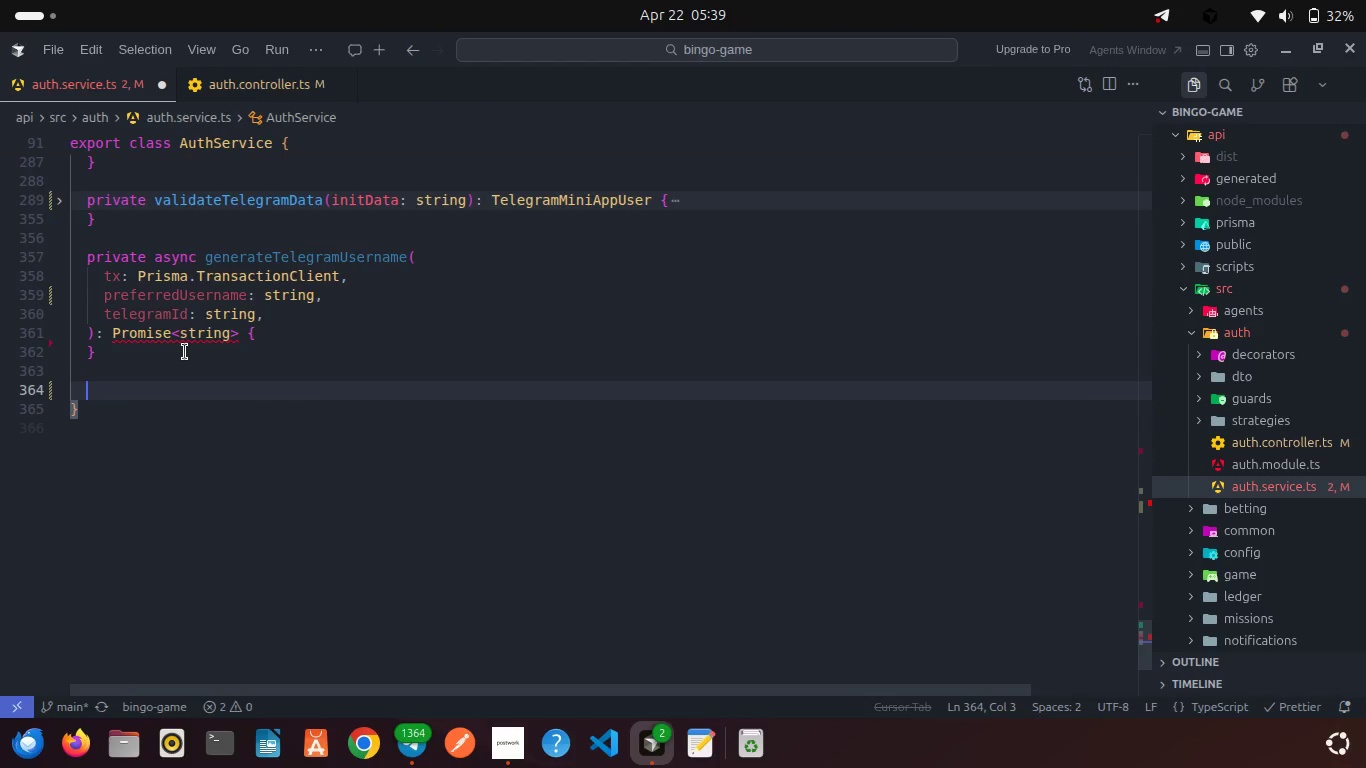 
type(priv)
 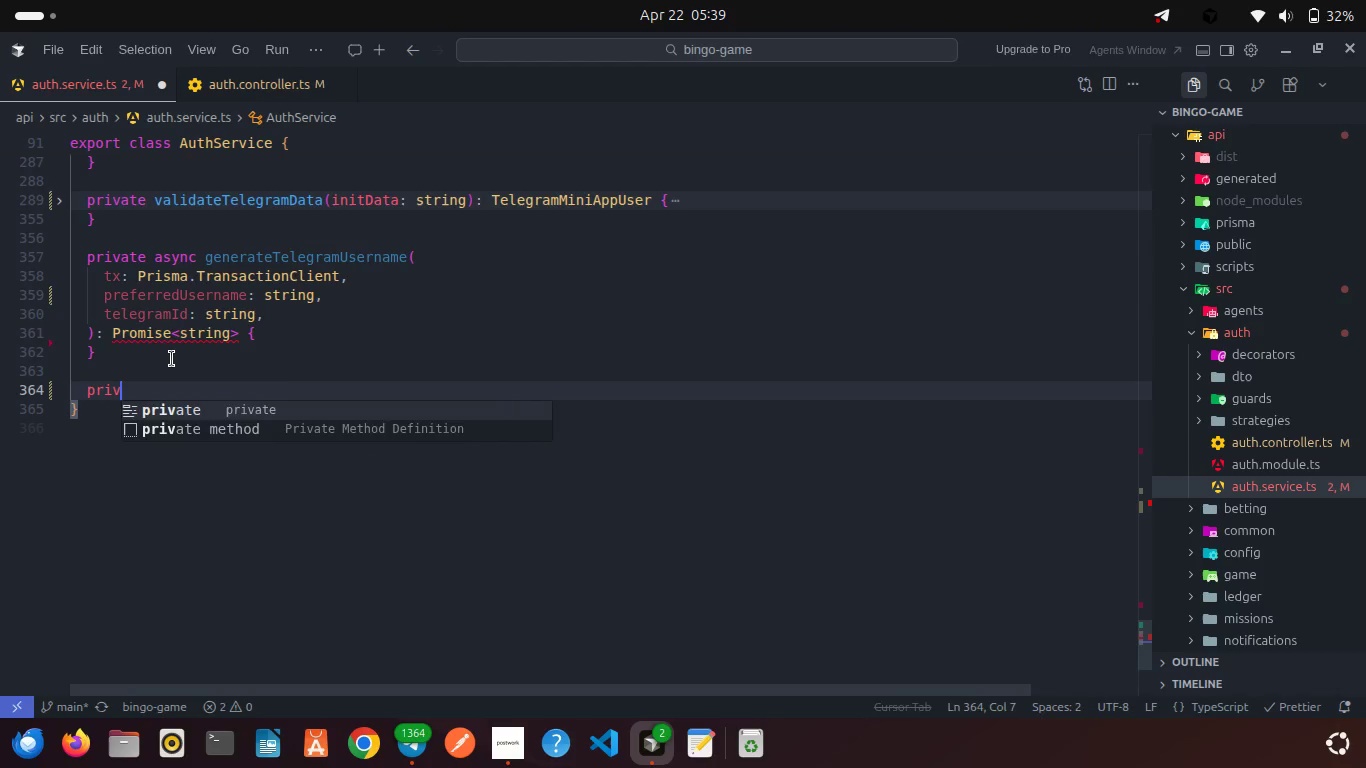 
key(Enter)
 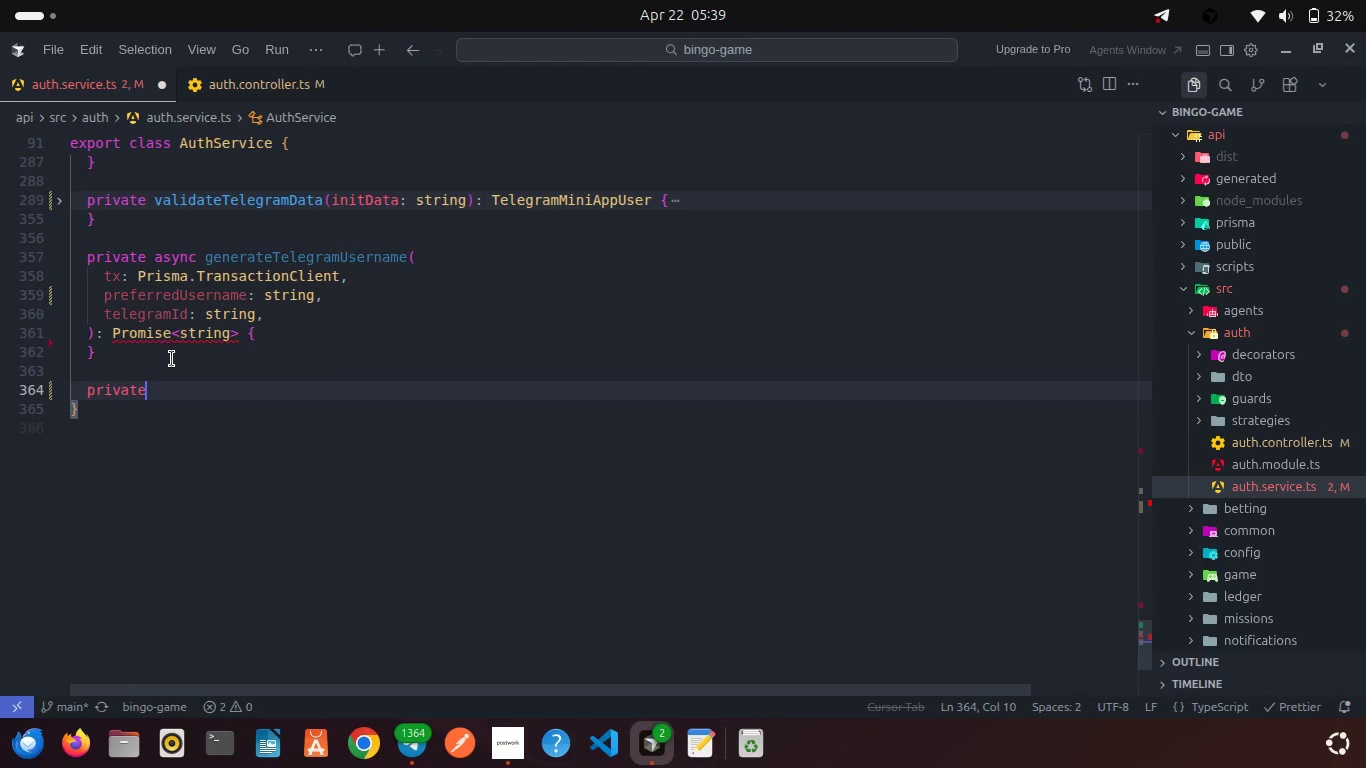 
type( sanitizedUsername(value?: string)
 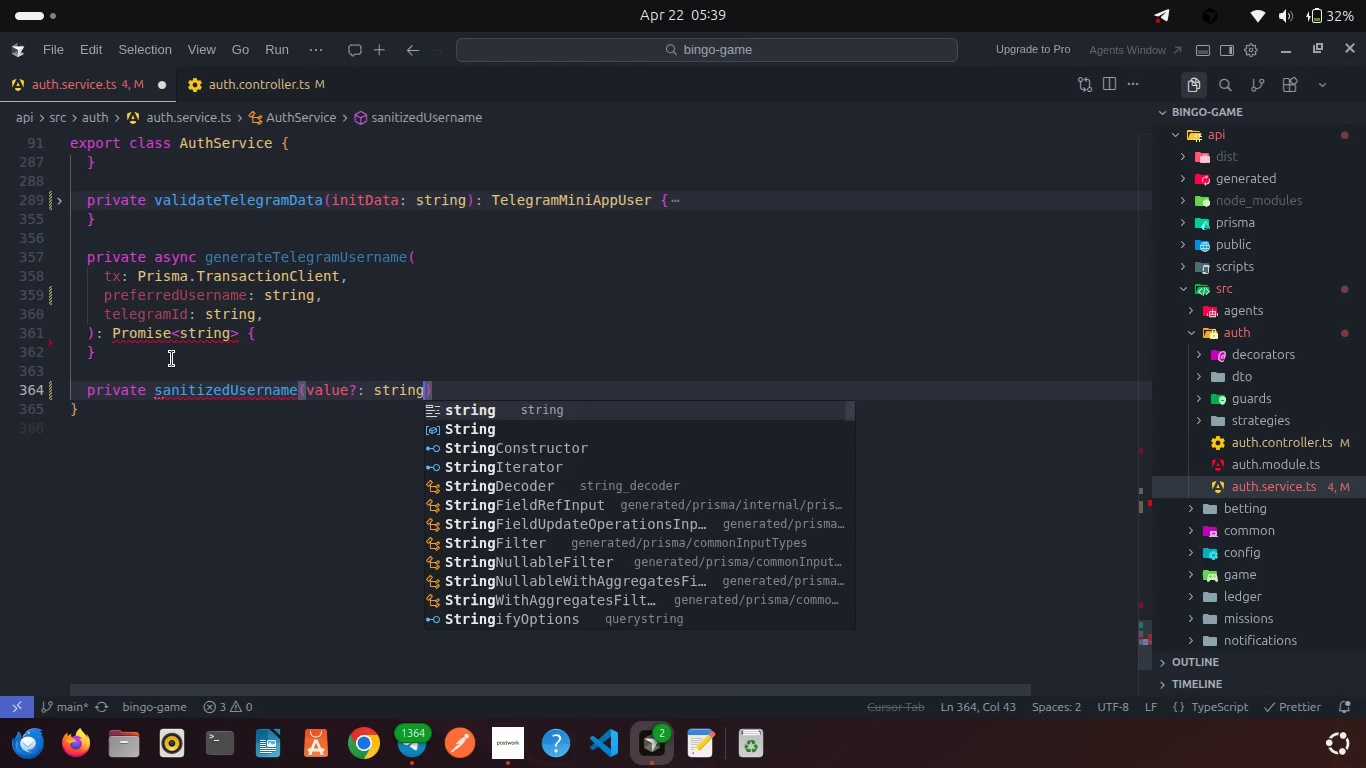 
 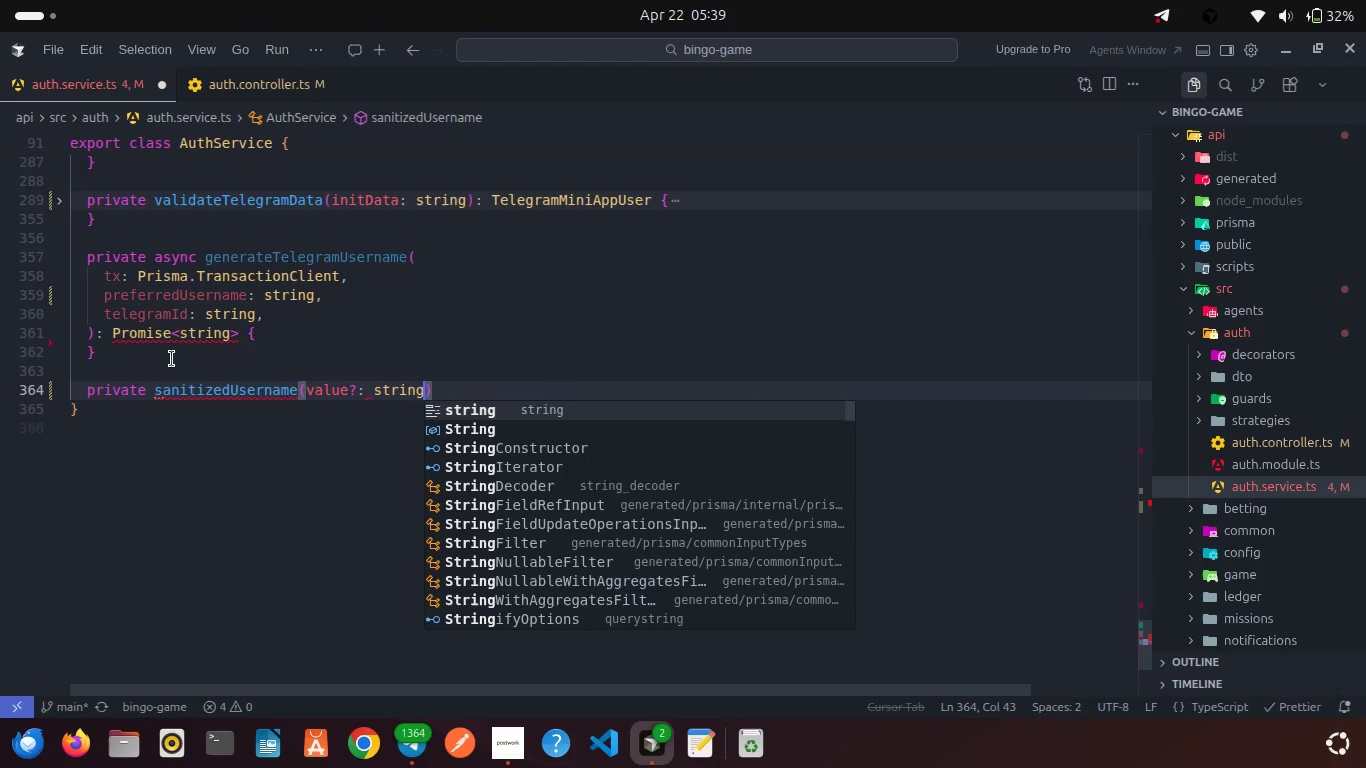 
key(ArrowRight)
 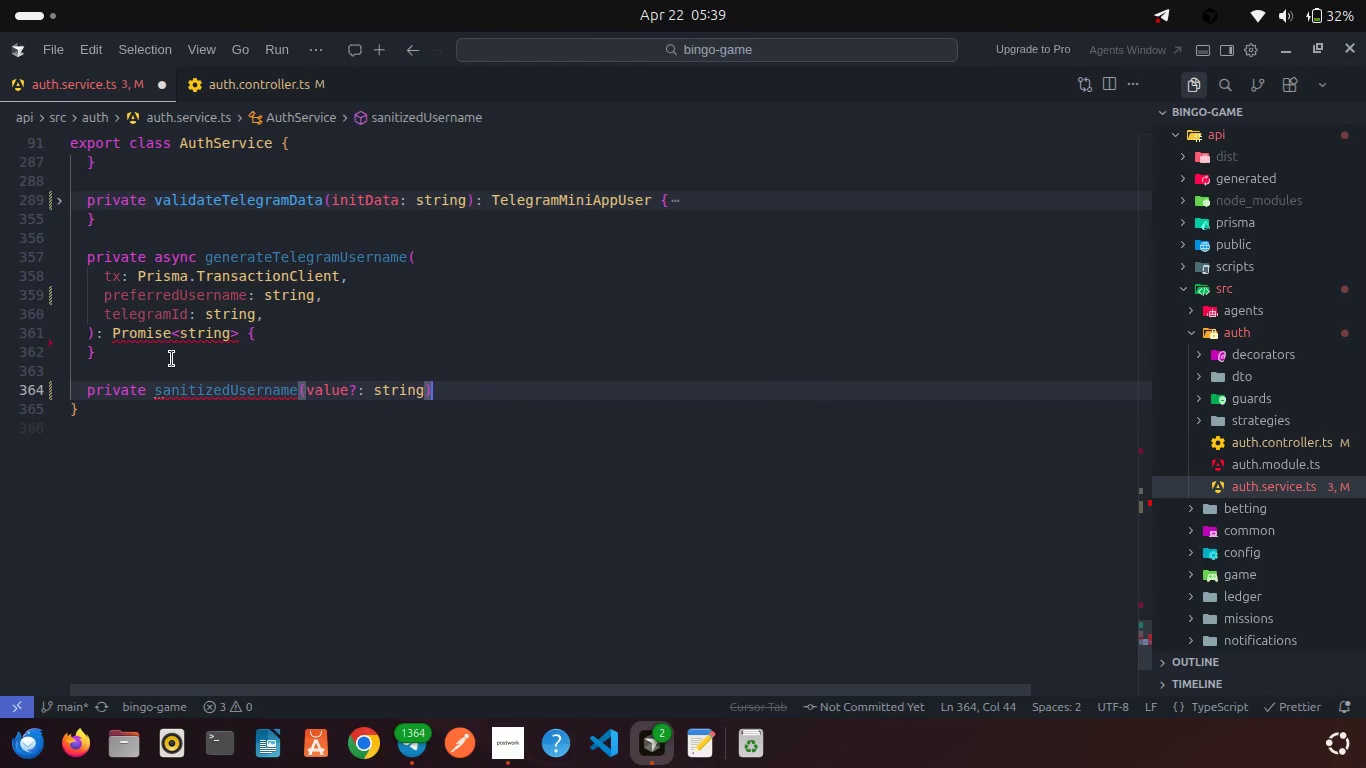 
type(: string | null {)
 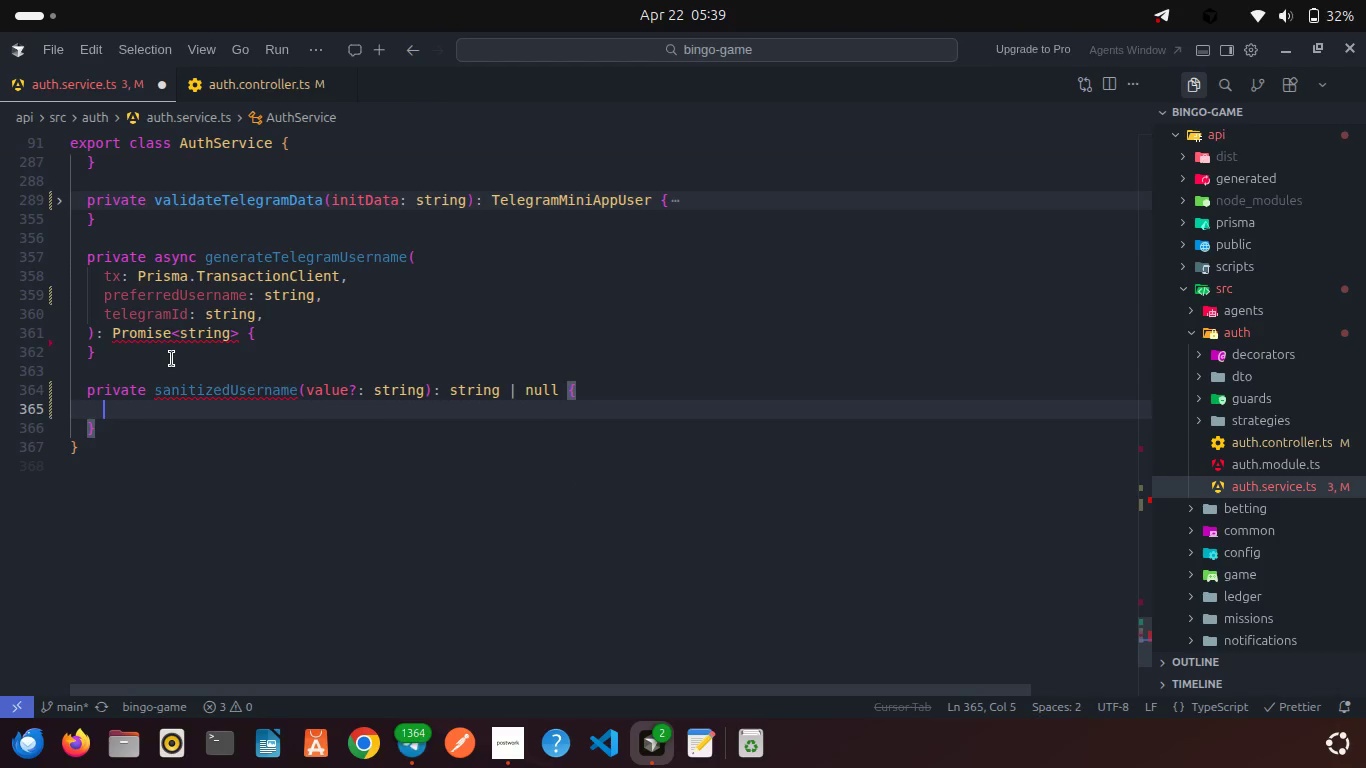 
 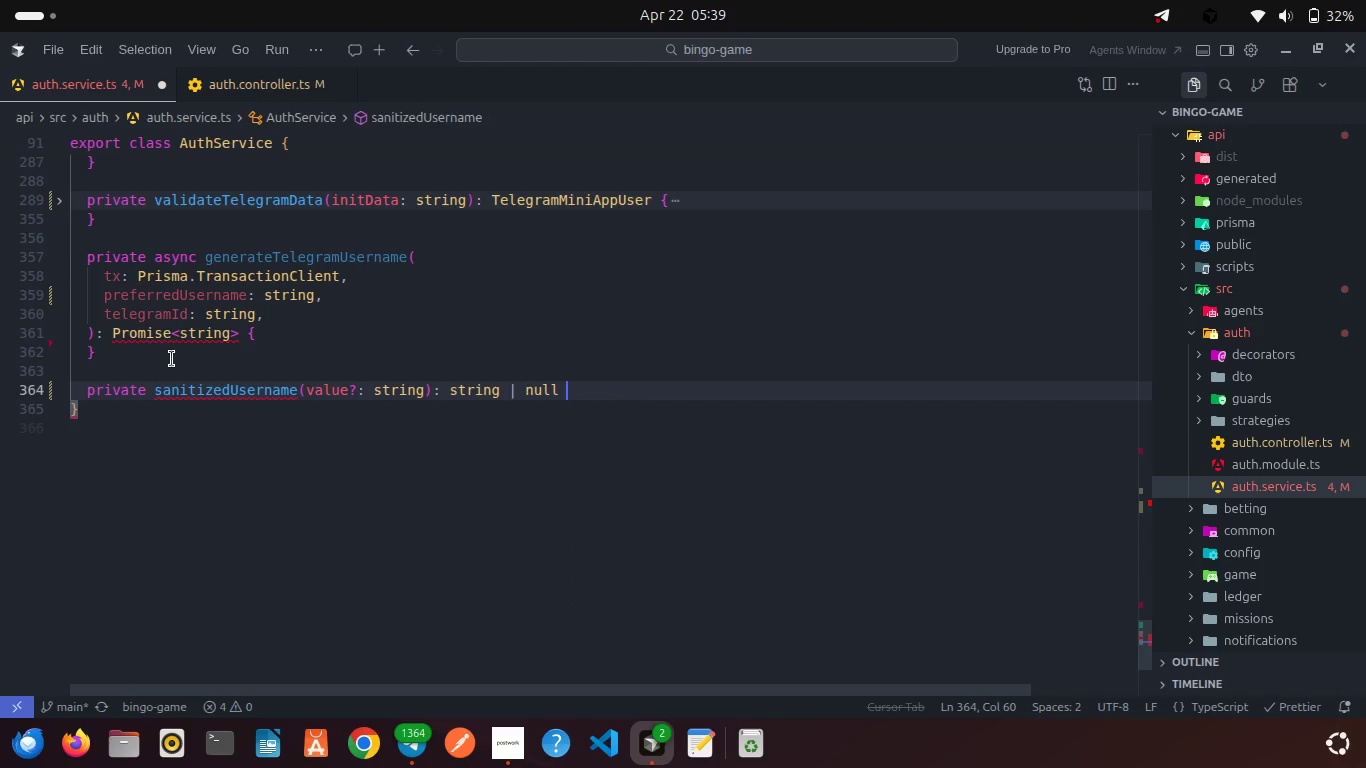 
key(Enter)
 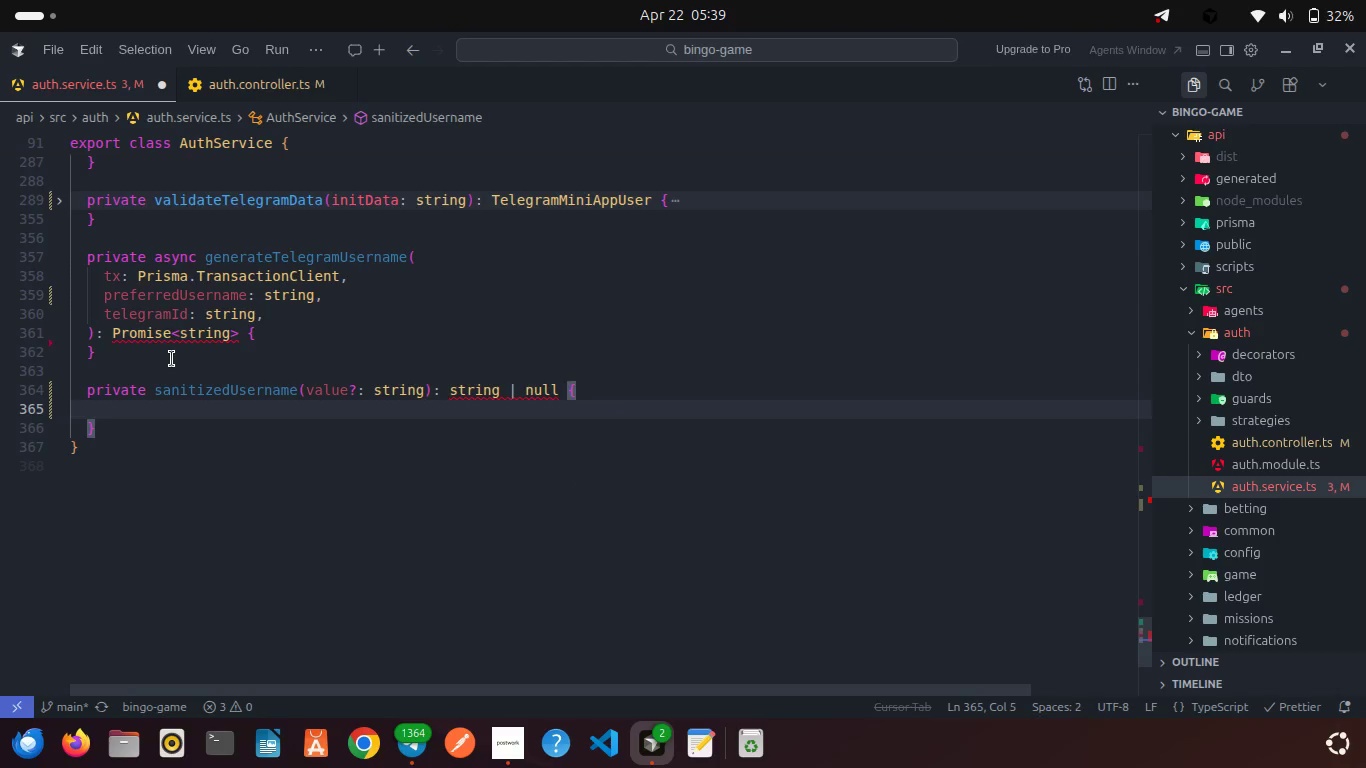 
type(const sanitized = (value ?? ')
 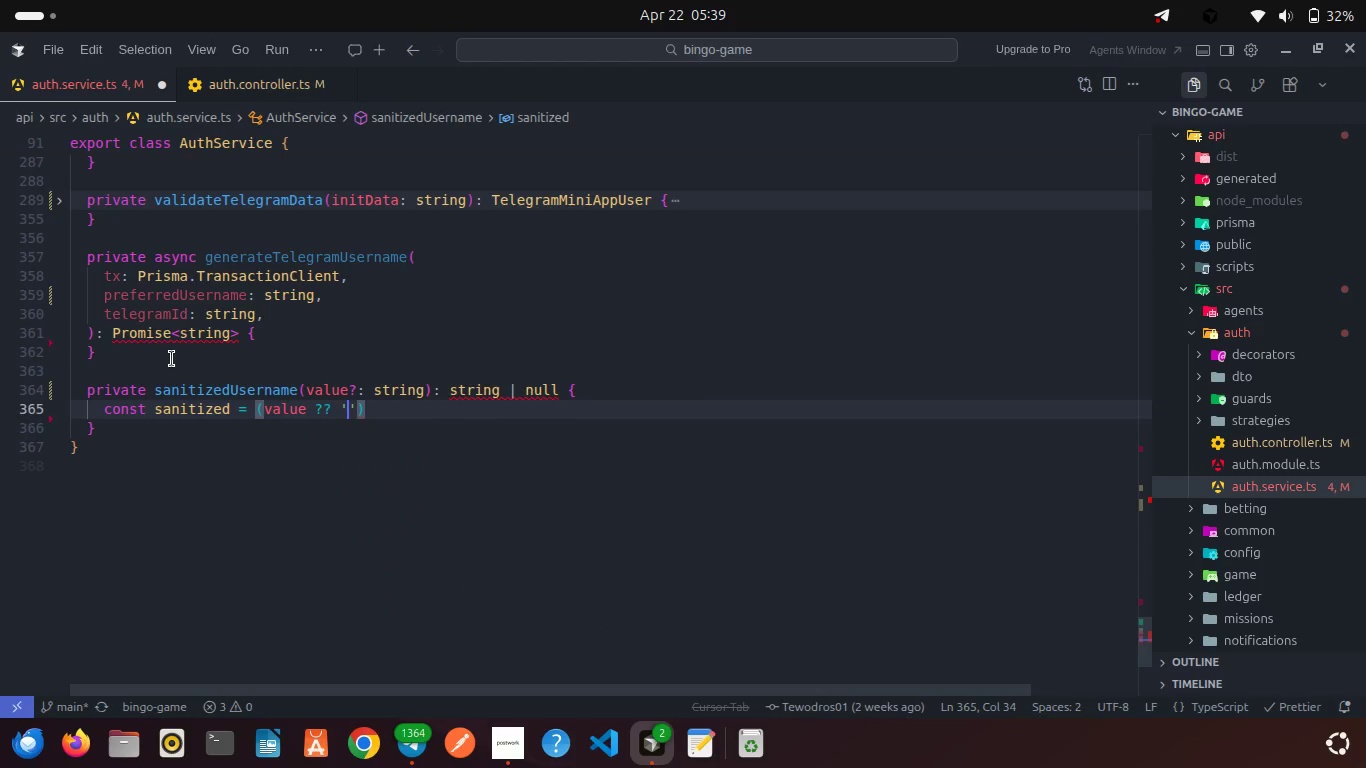 
key(ArrowRight)
 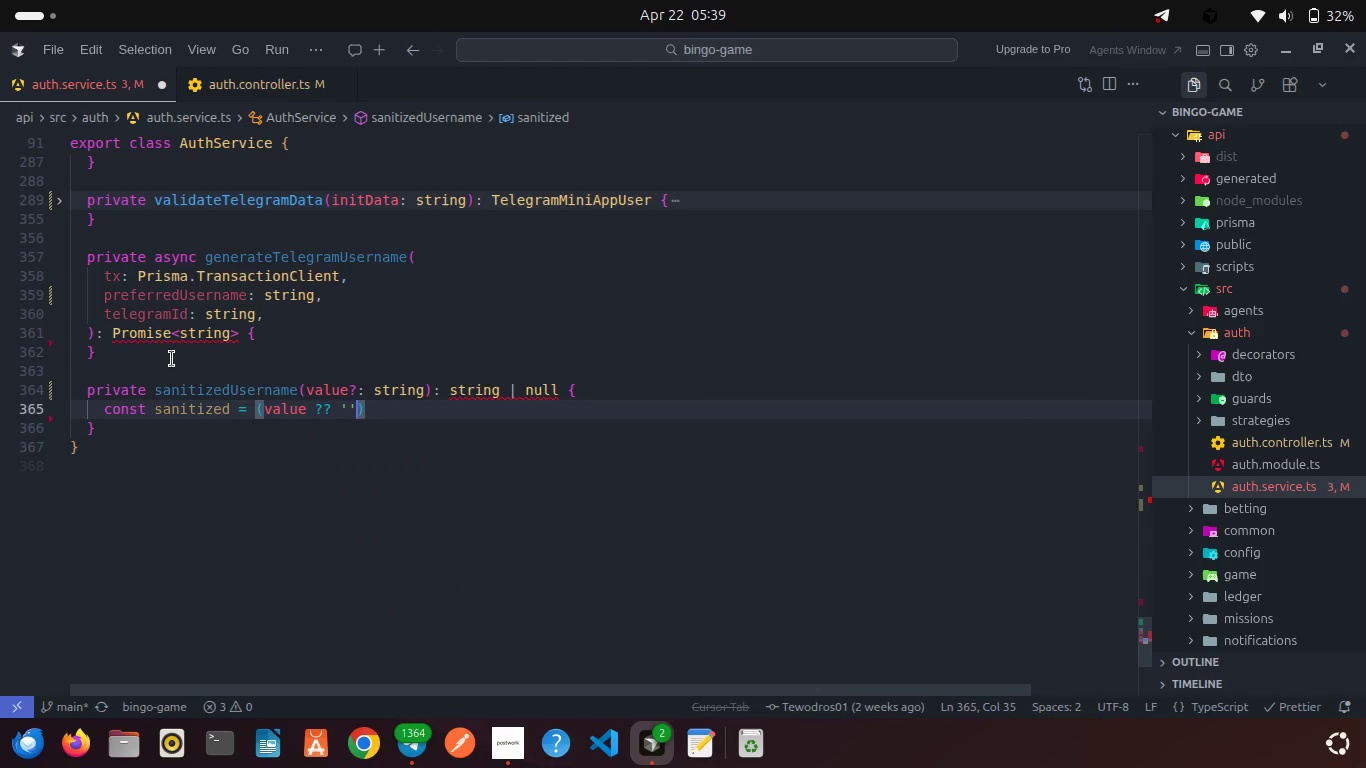 
key(ArrowRight)
 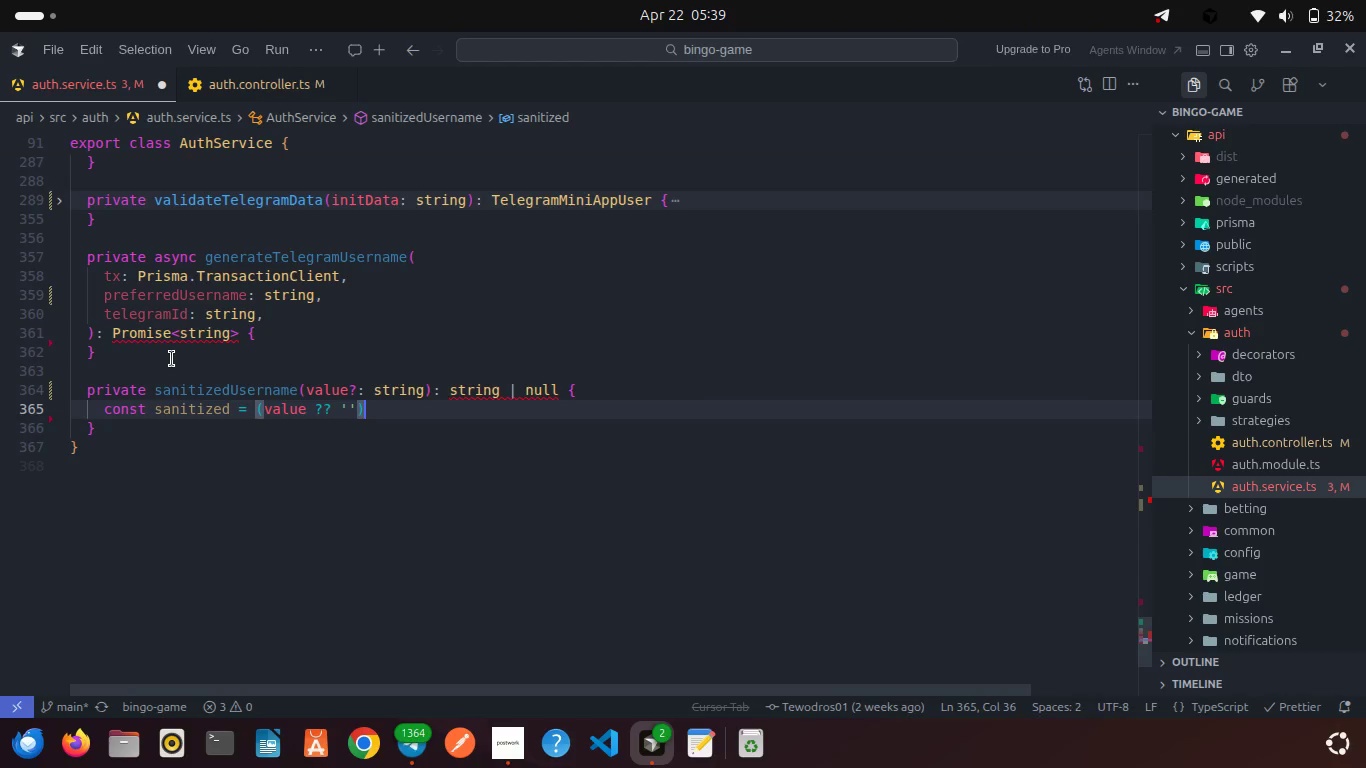 
type(.repl)
 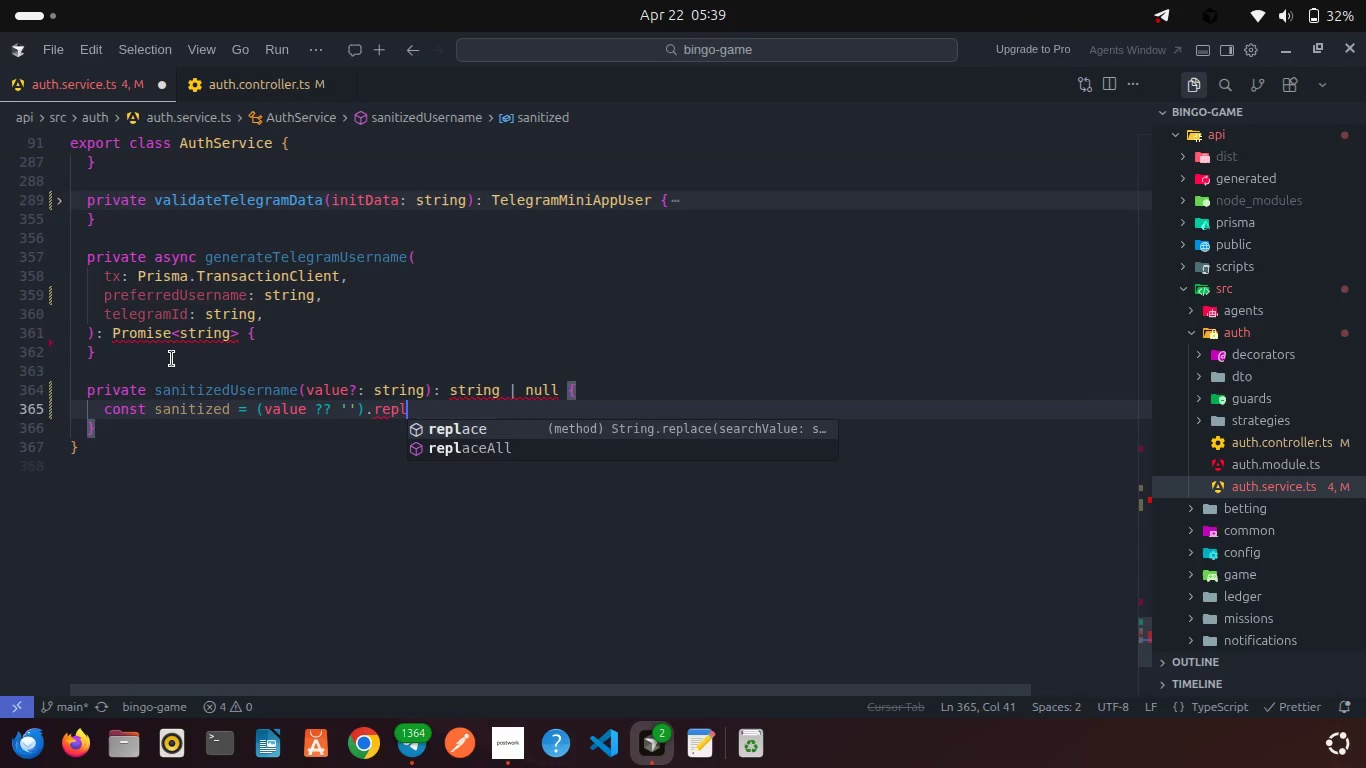 
key(Enter)
 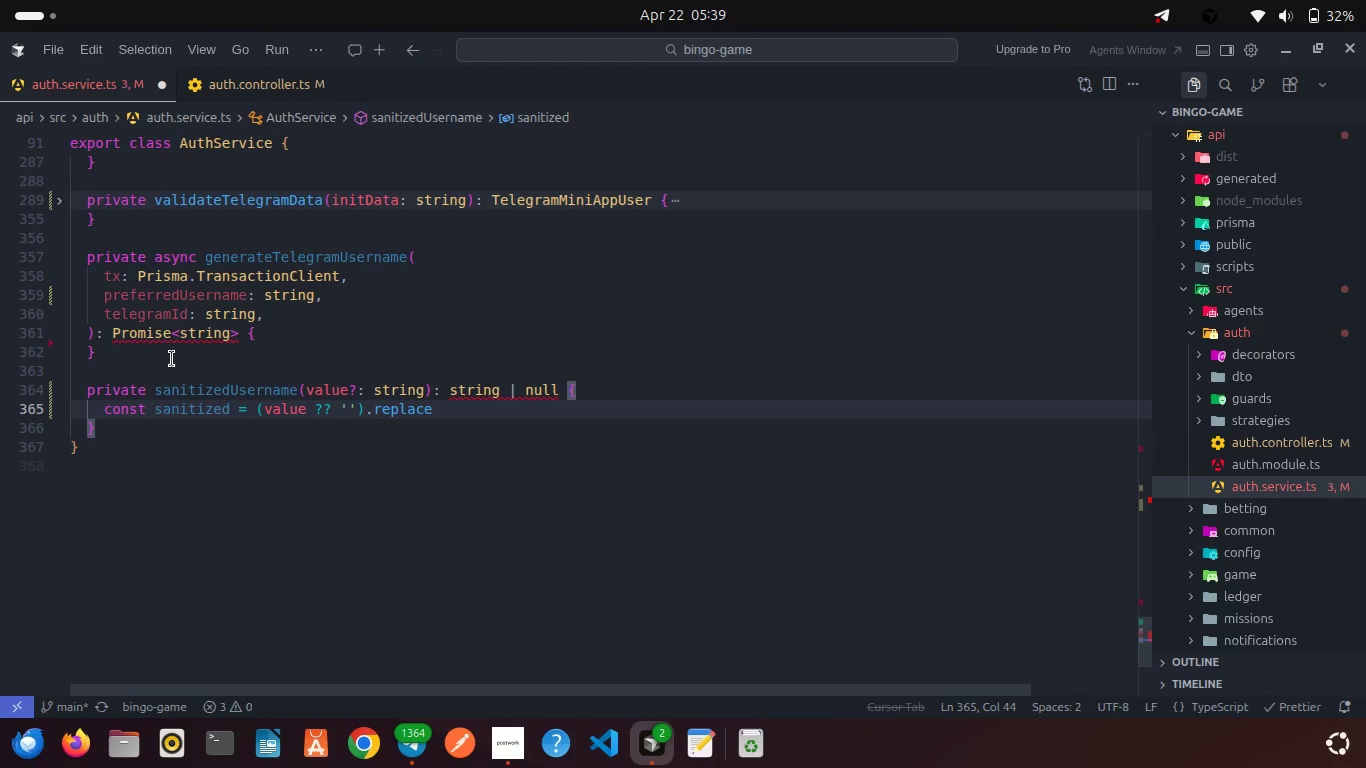 
key(Shift+9)
 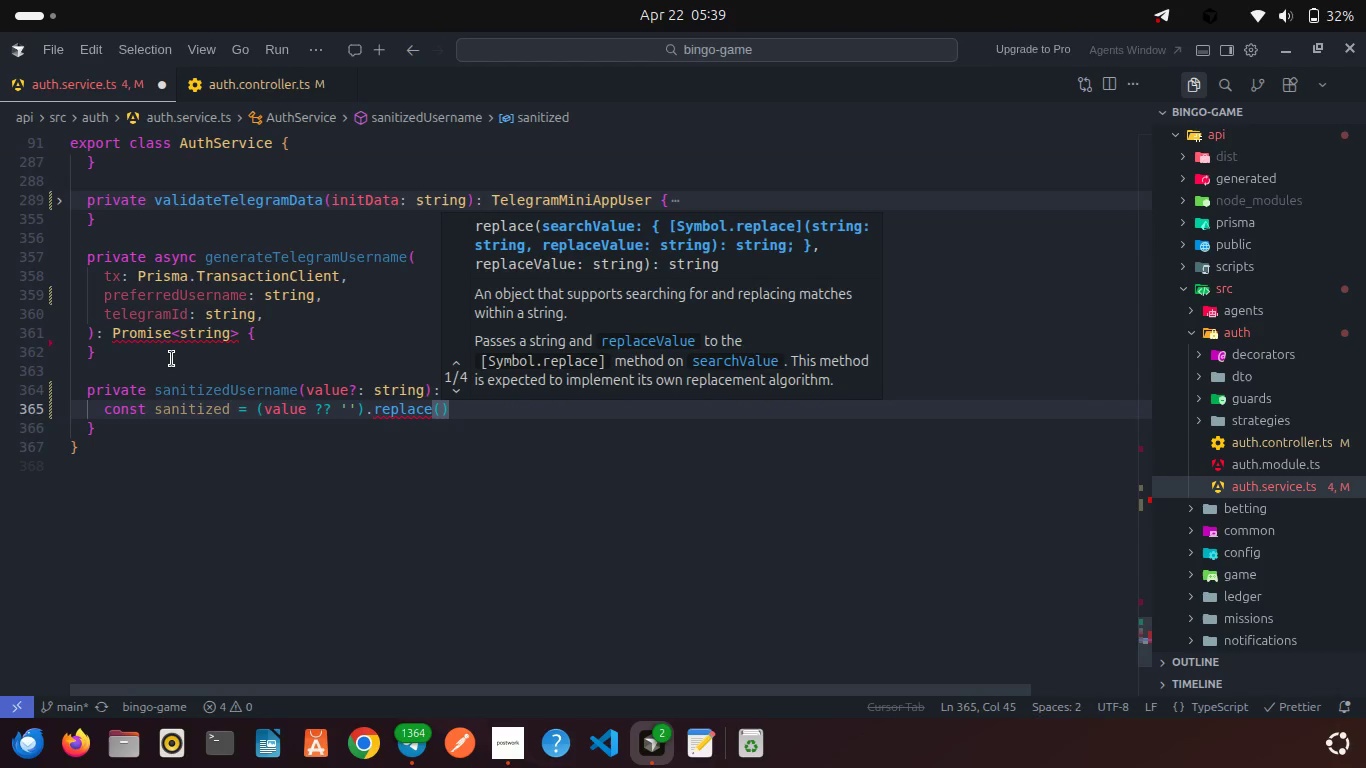 
key(Slash)
 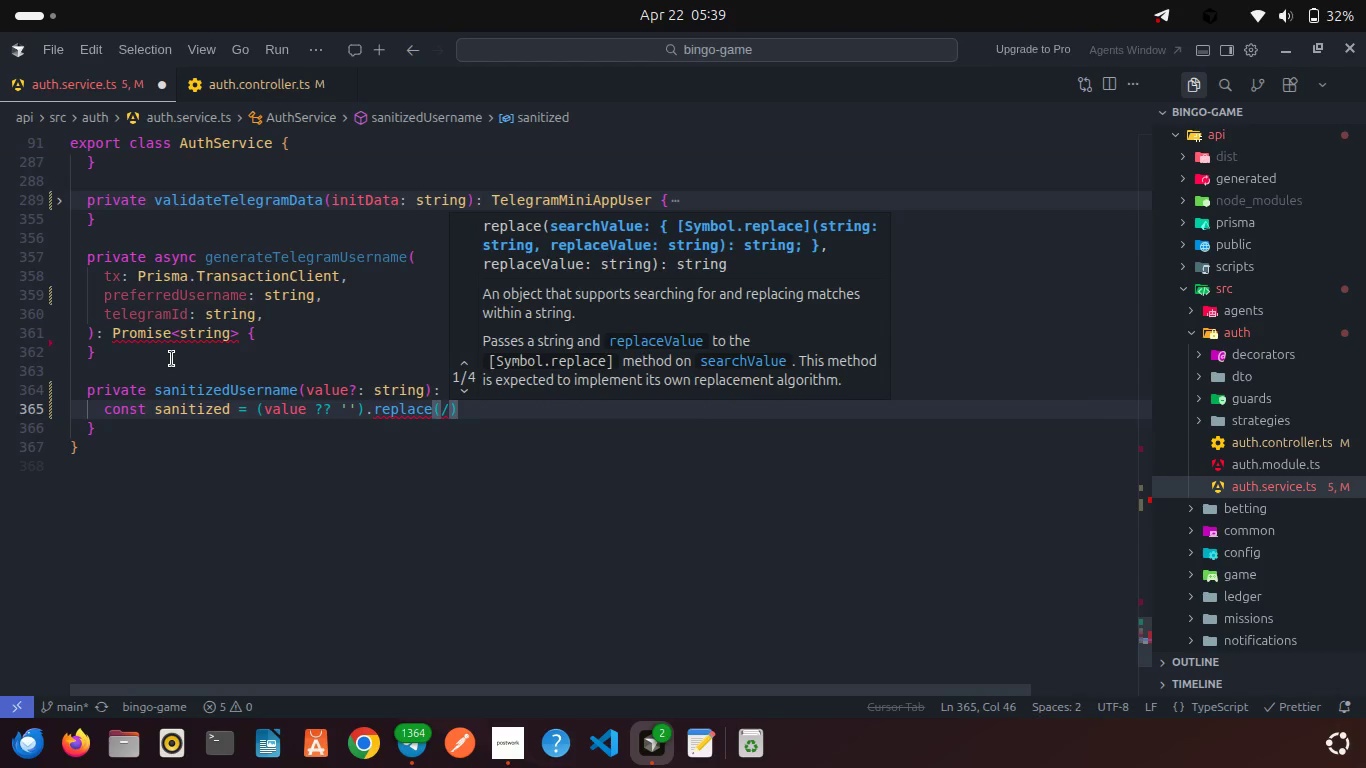 
key(BracketLeft)
 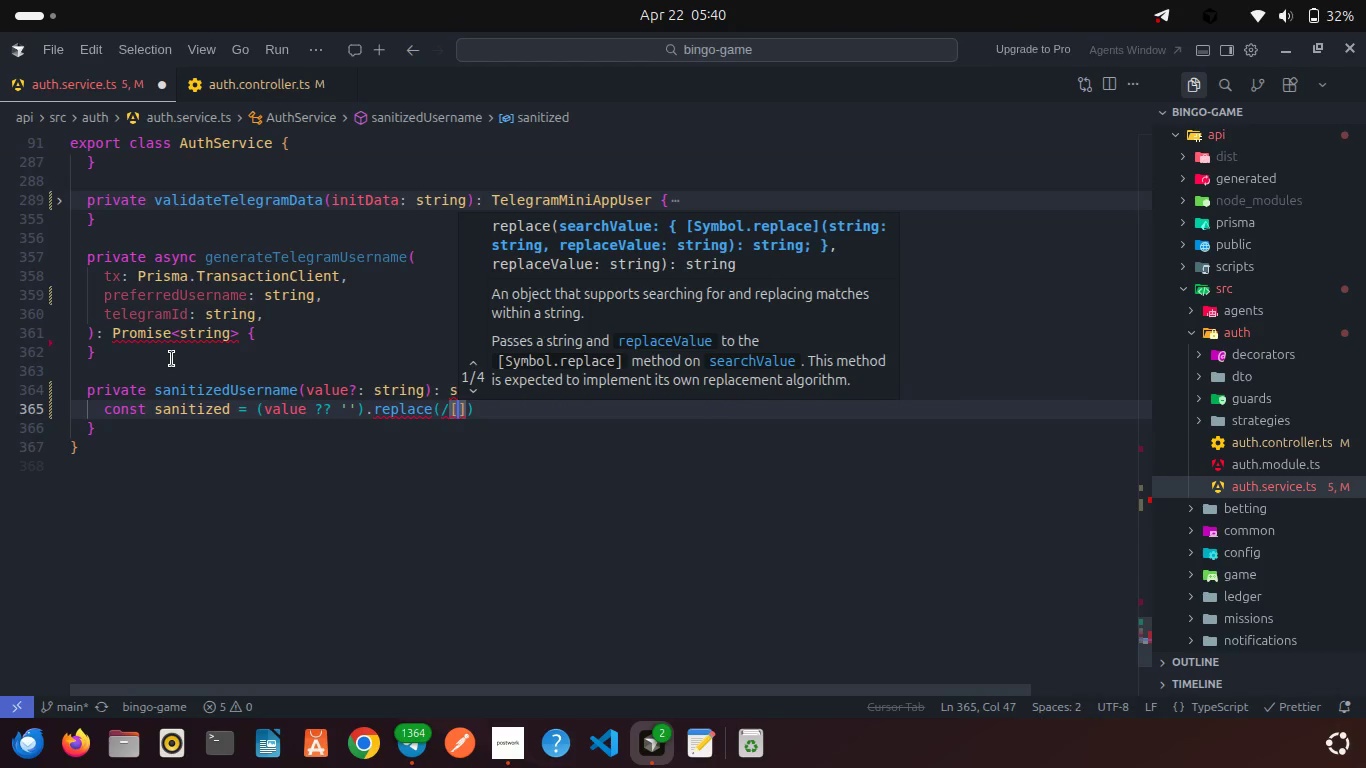 
type(^a-zA-Z0-9_]/g,'_)
 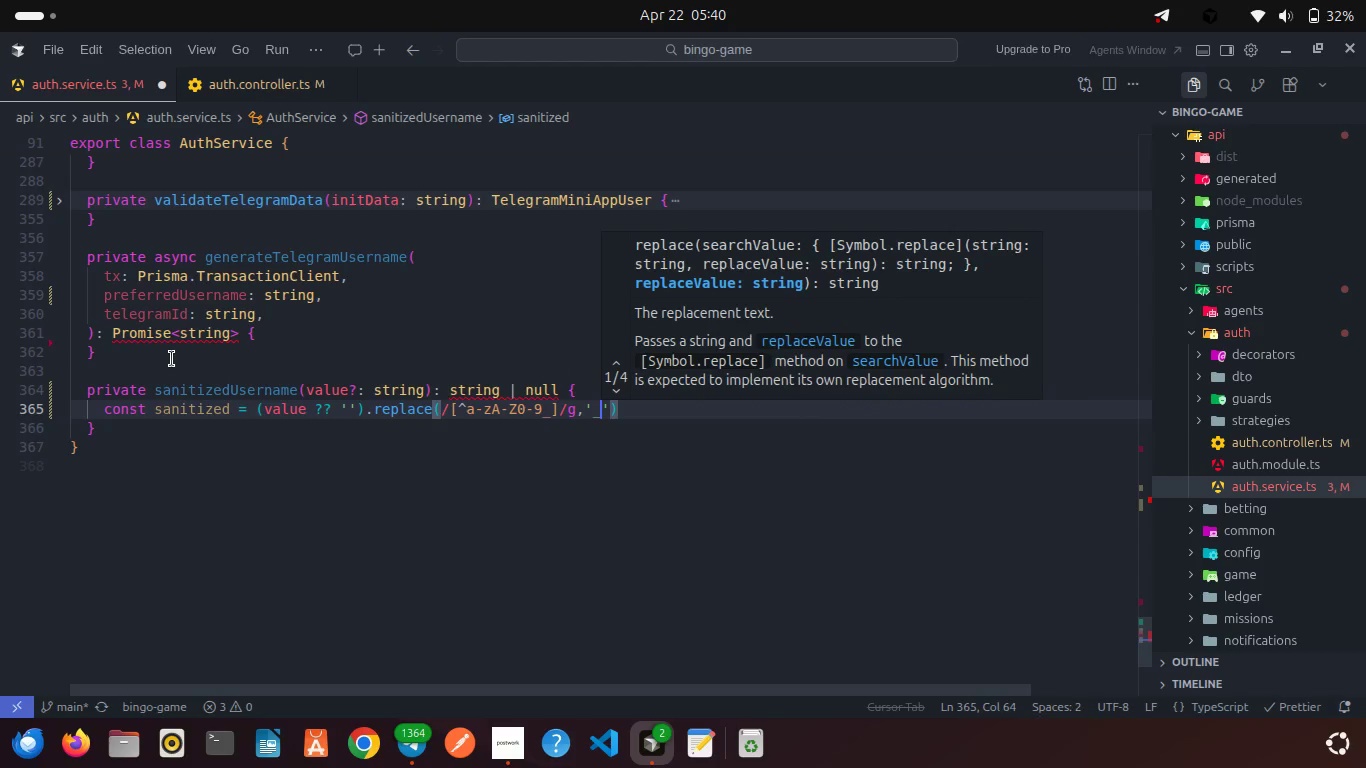 
key(ArrowRight)
 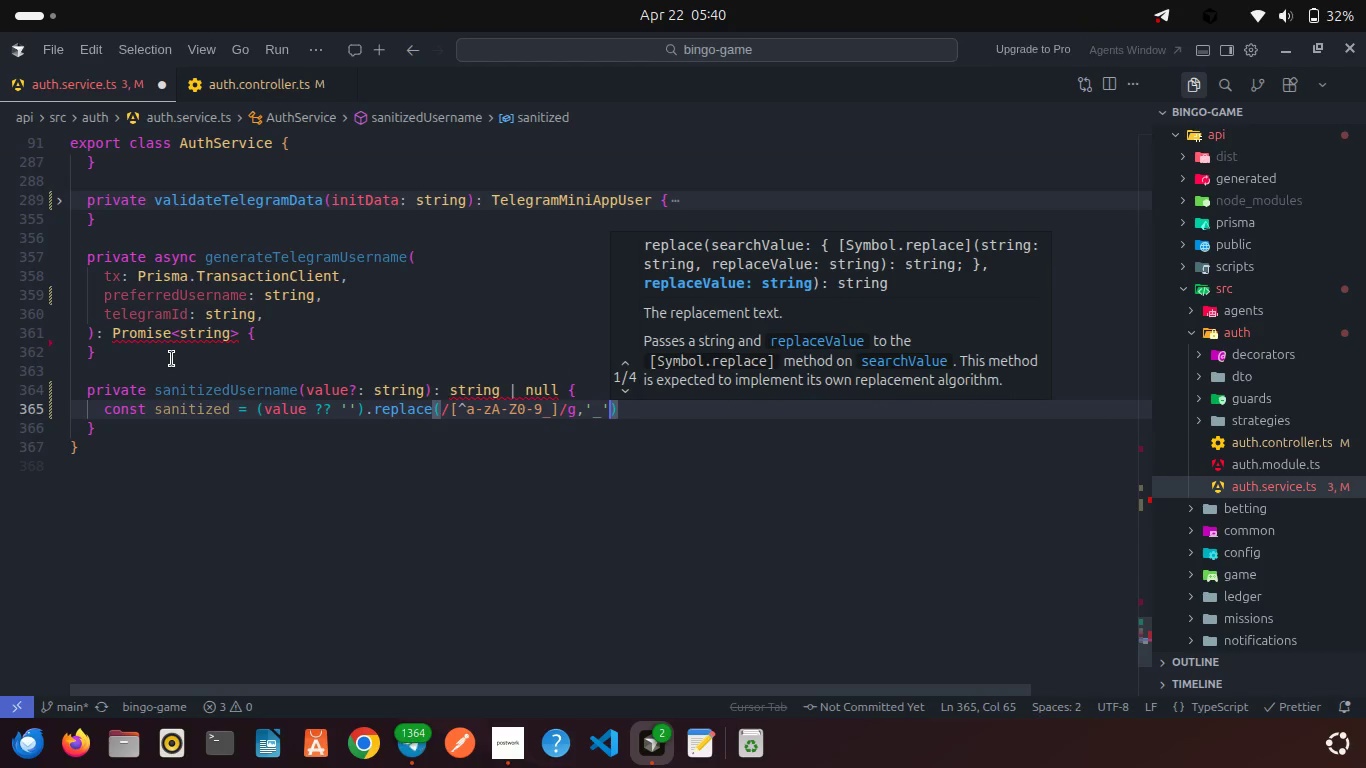 
key(ArrowRight)
 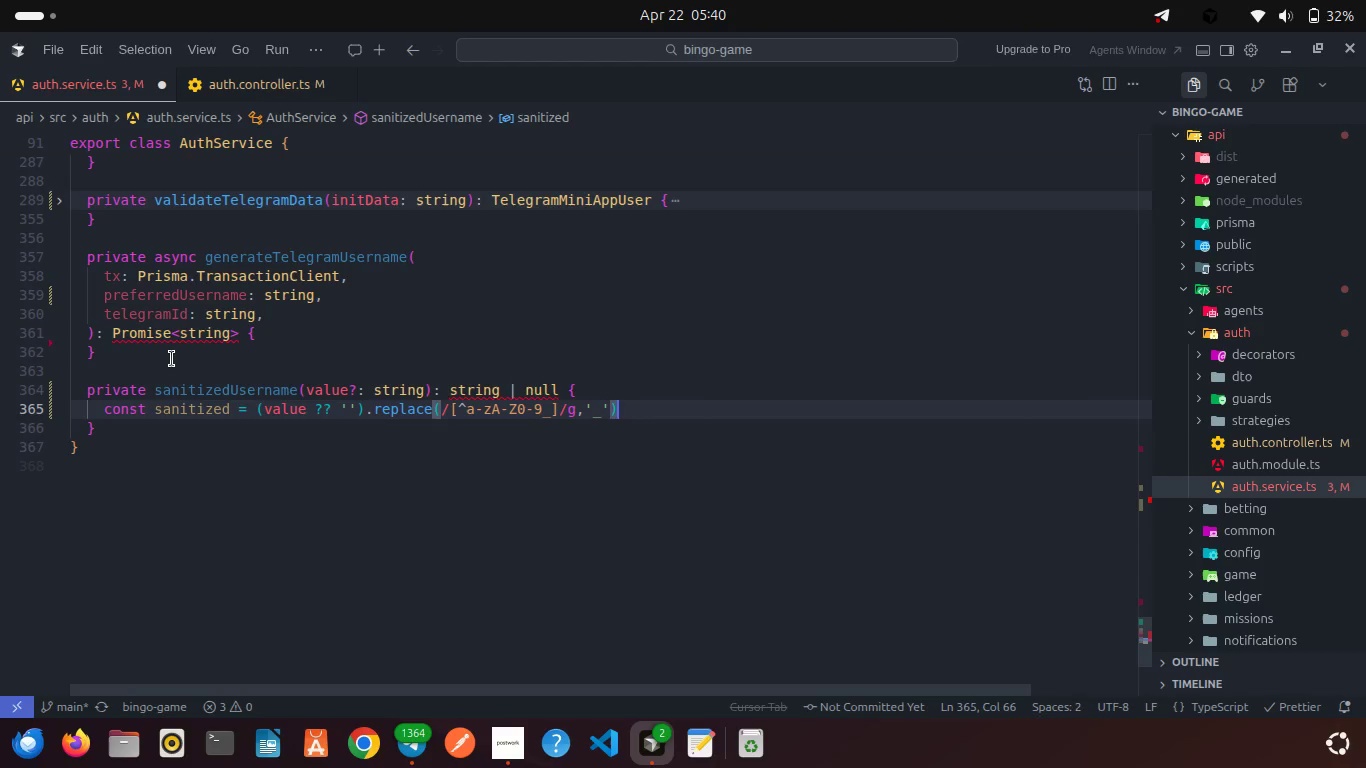 
type(.repla)
 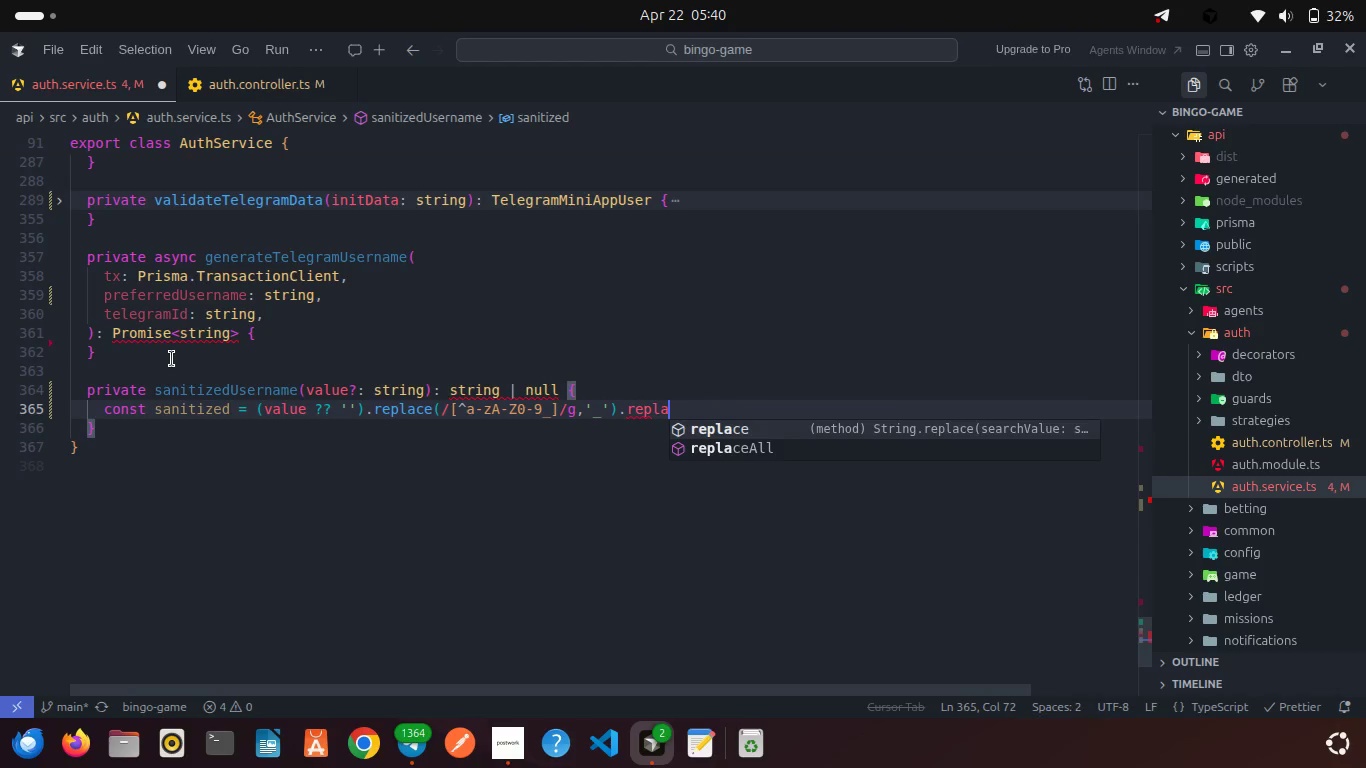 
key(Enter)
 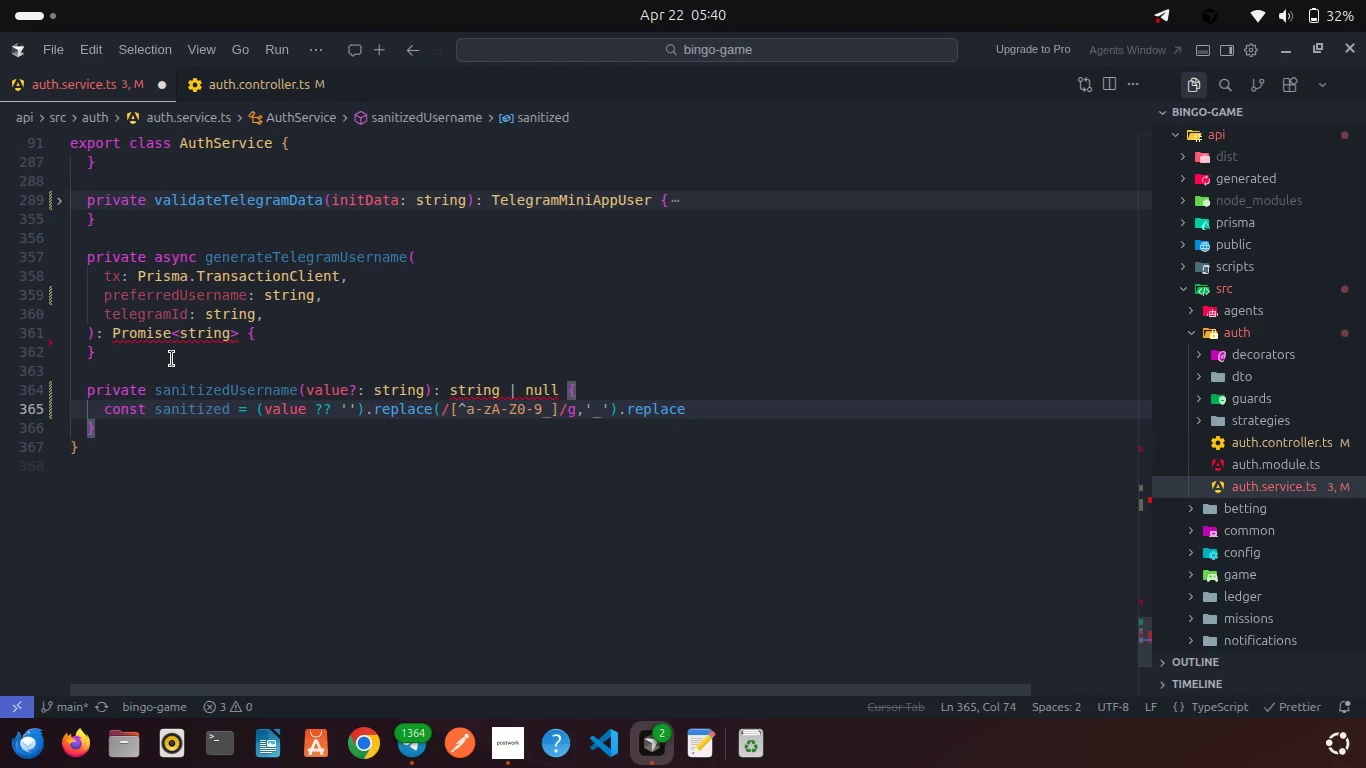 
key(Shift+9)
 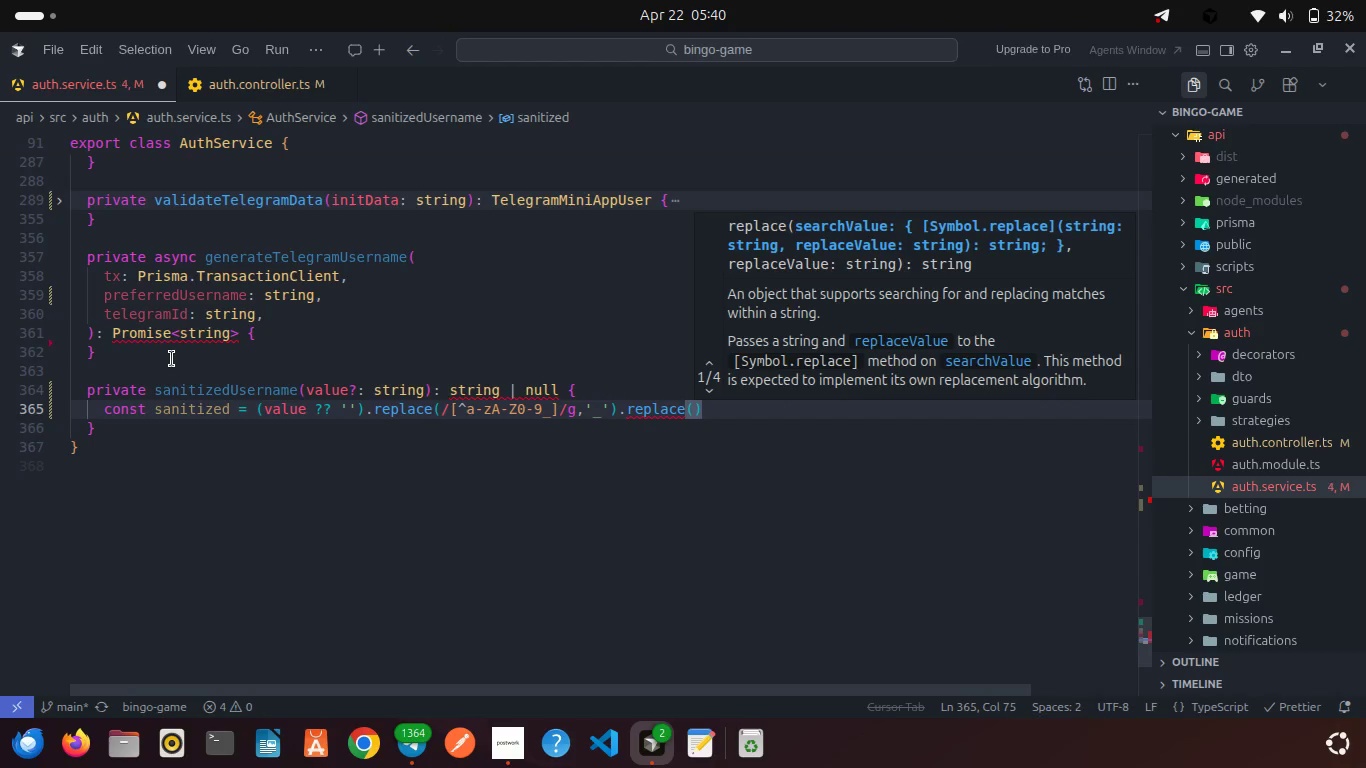 
key(Slash)
 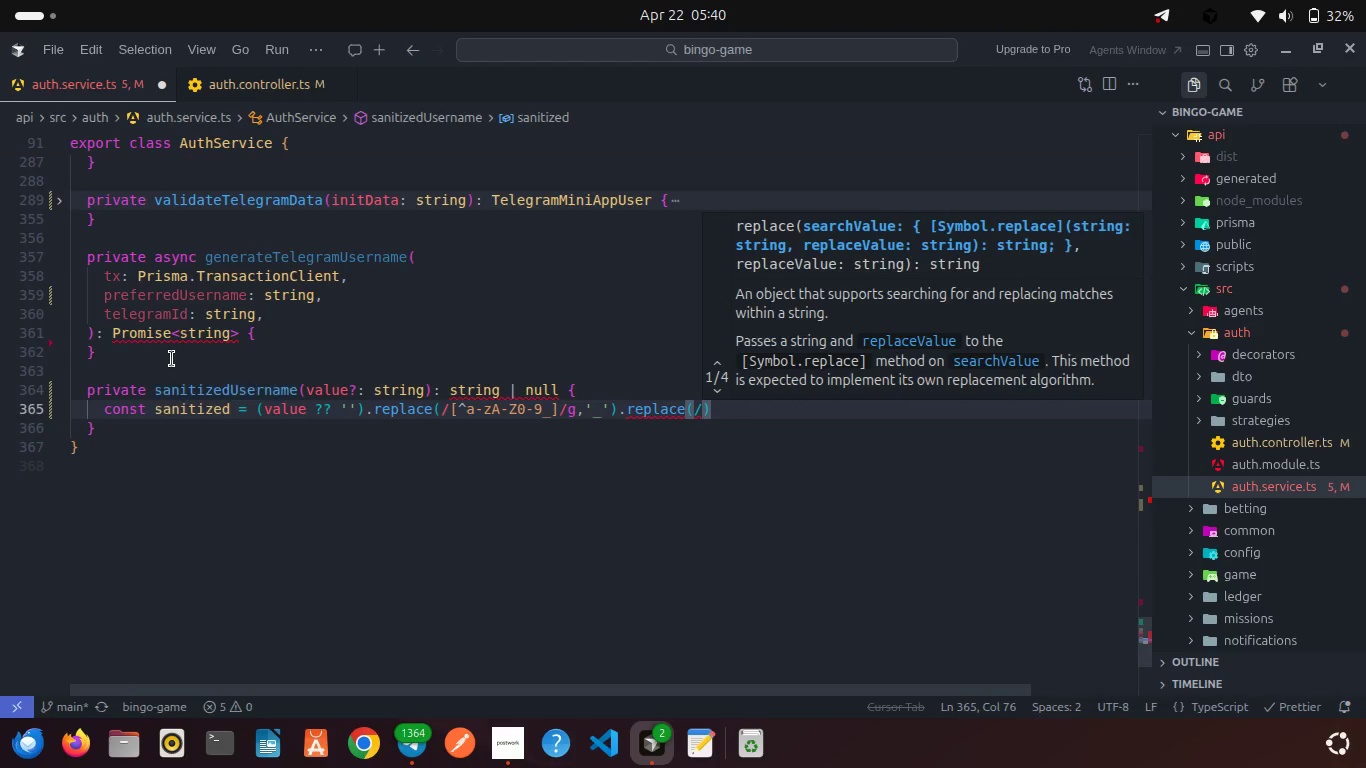 
key(Shift+6)
 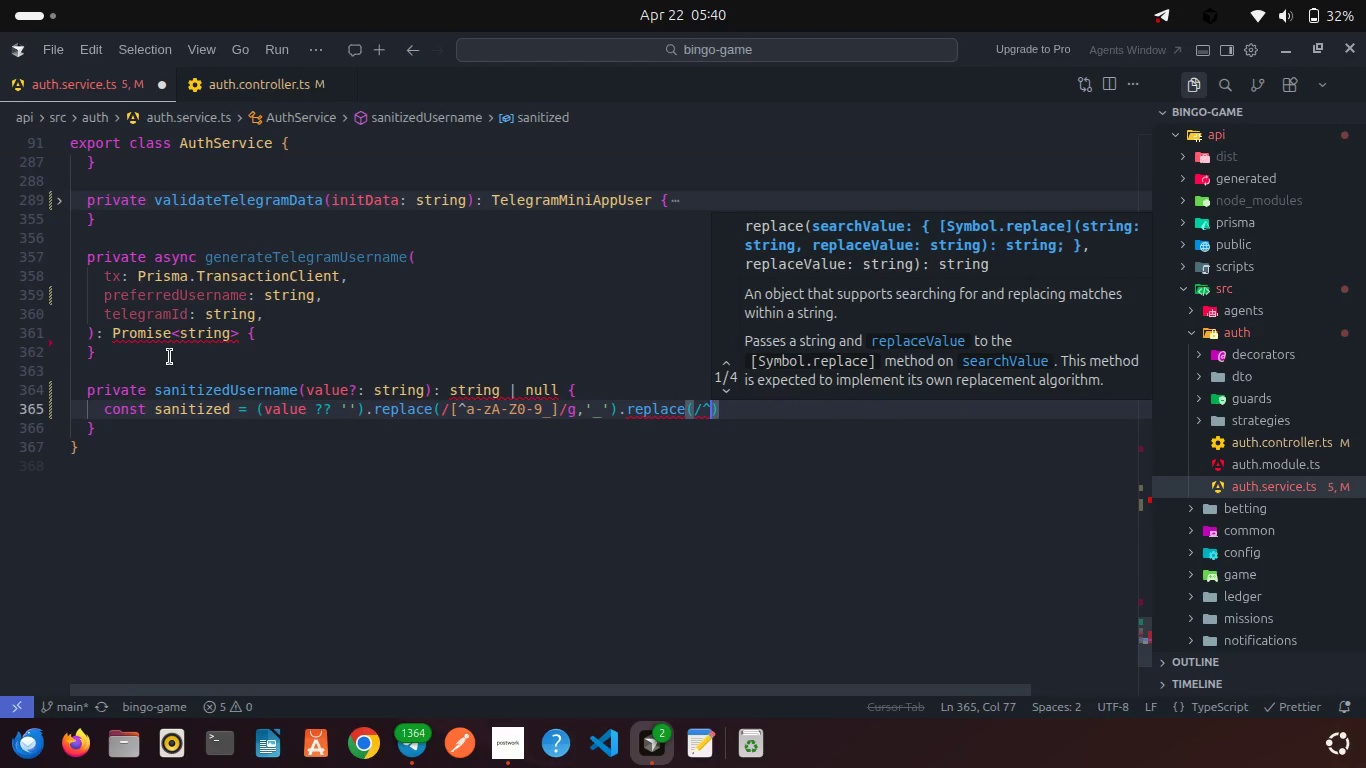 
key(Shift+Minus)
 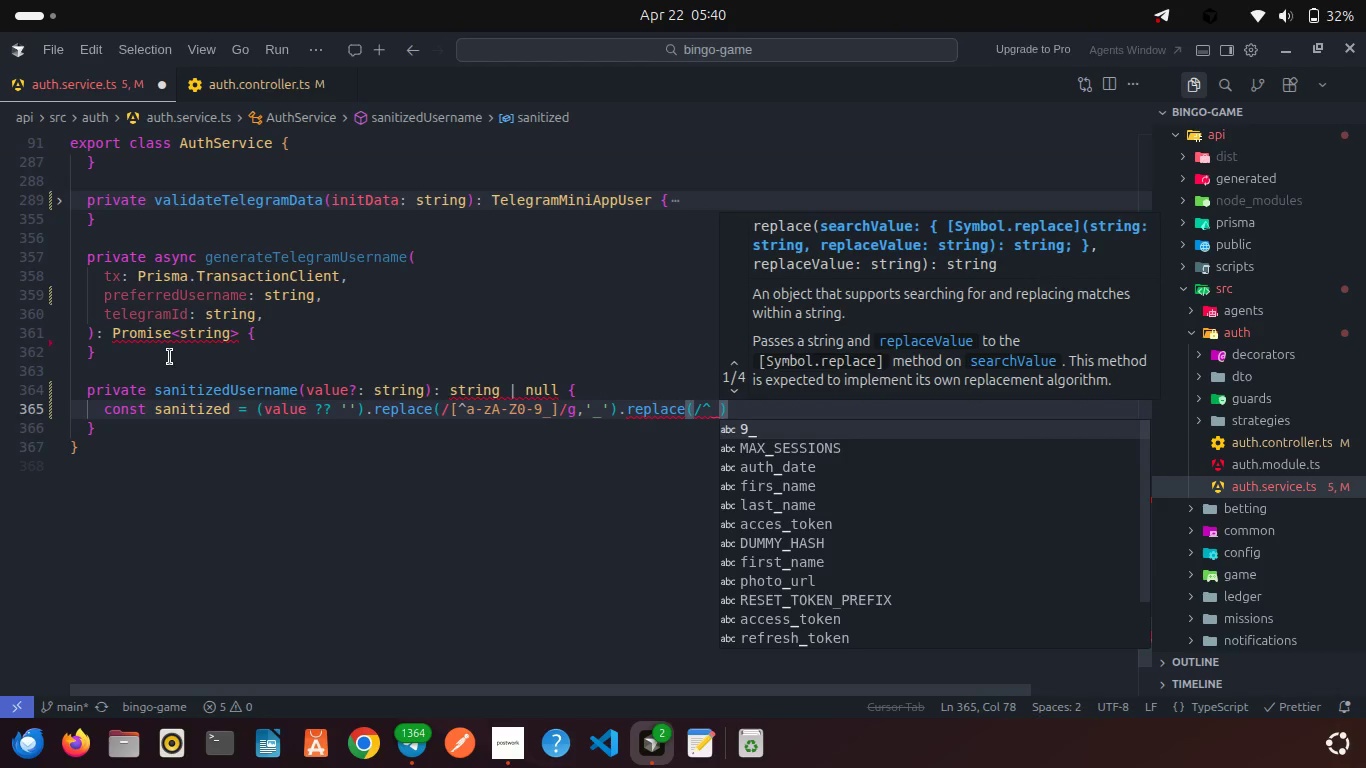 
key(Shift+Equal)
 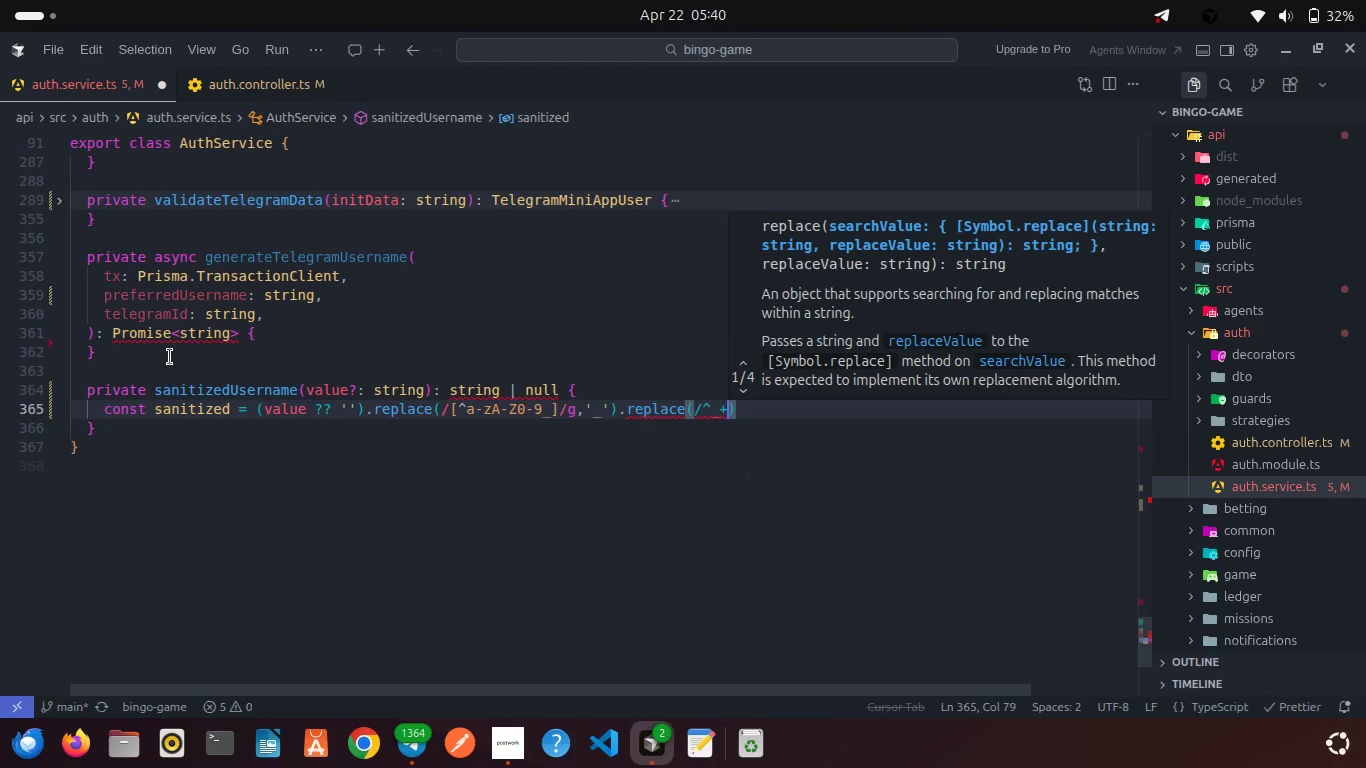 
key(Shift+Backslash)
 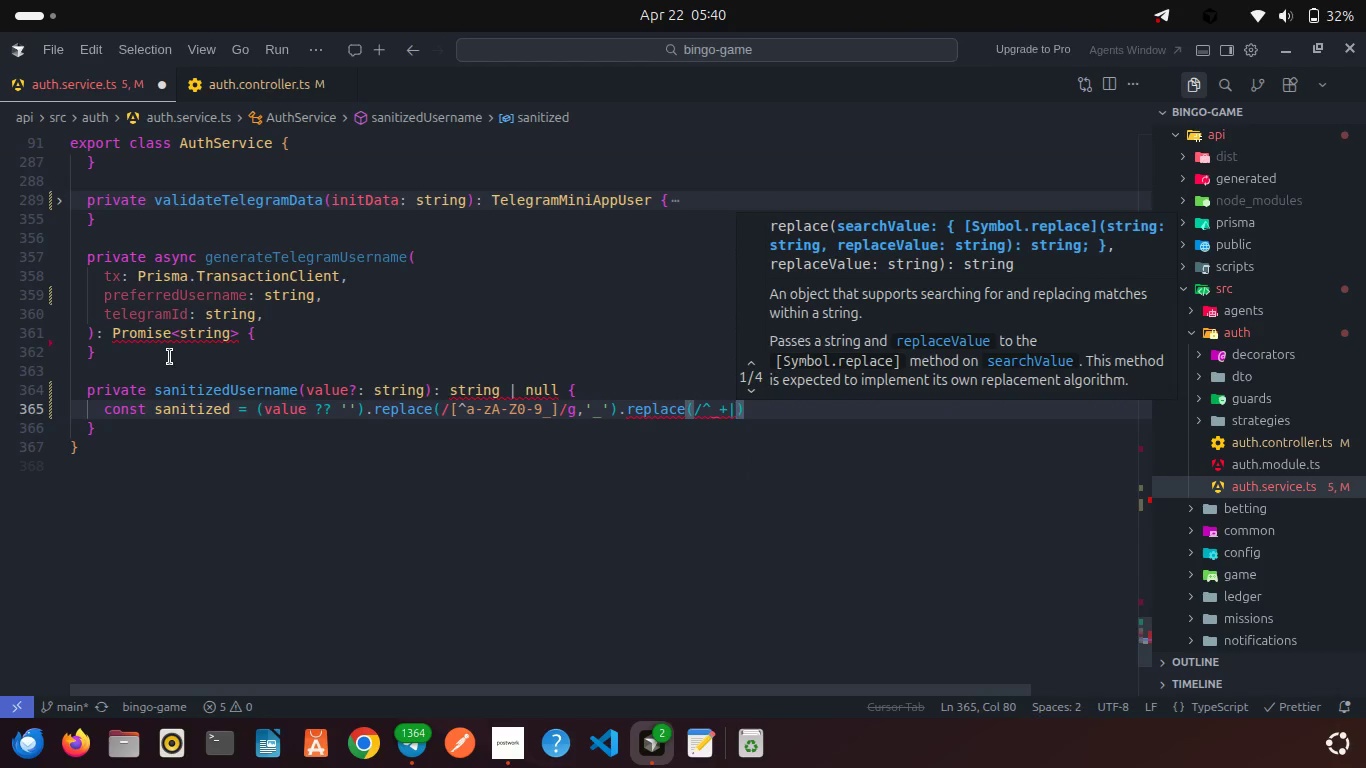 
key(Shift+Minus)
 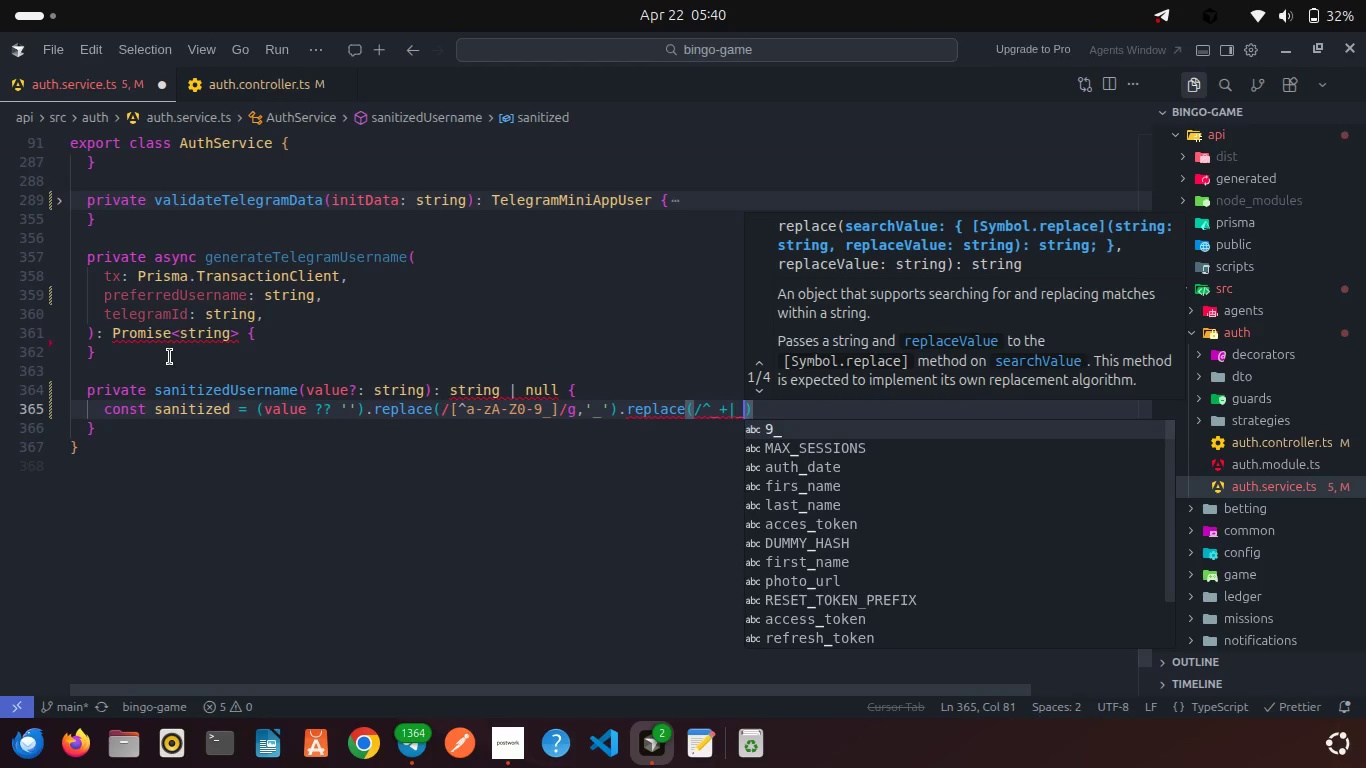 
key(Shift+Equal)
 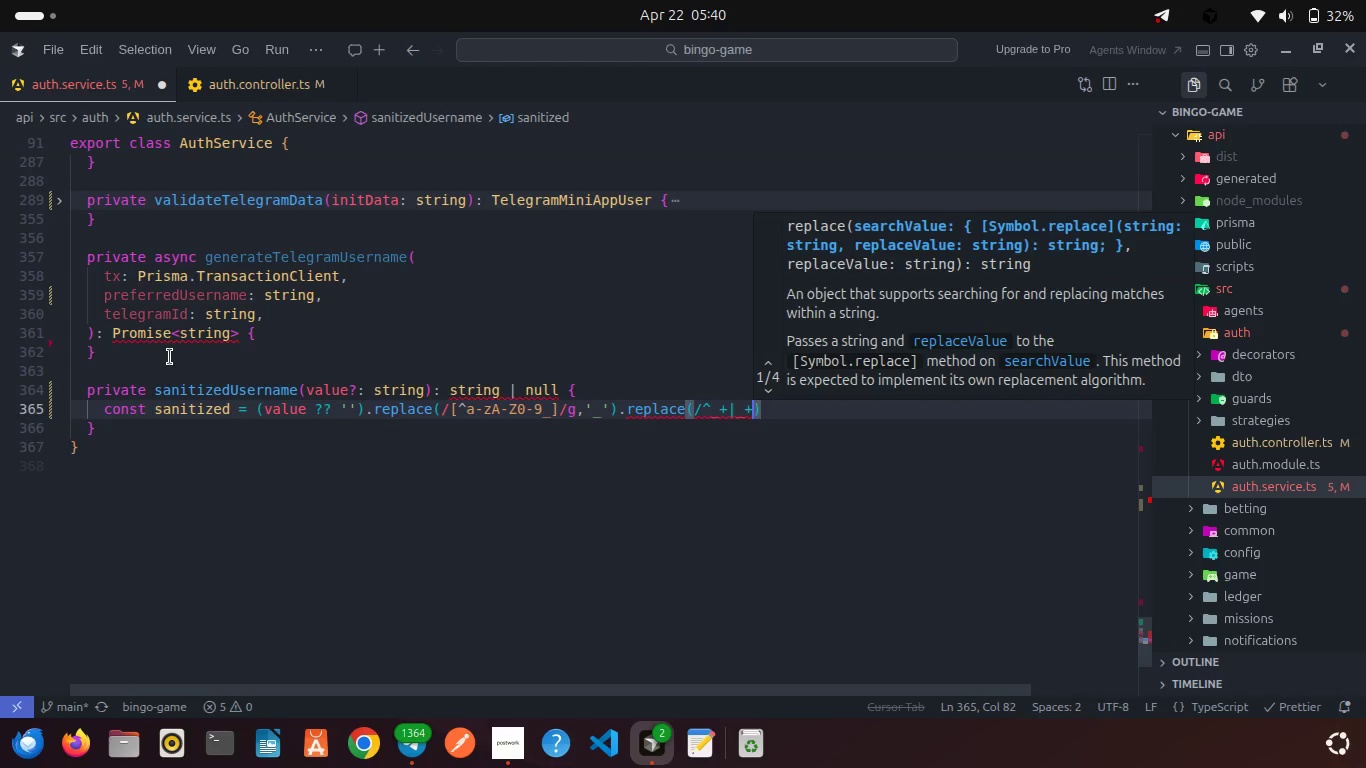 
key(Shift+4)
 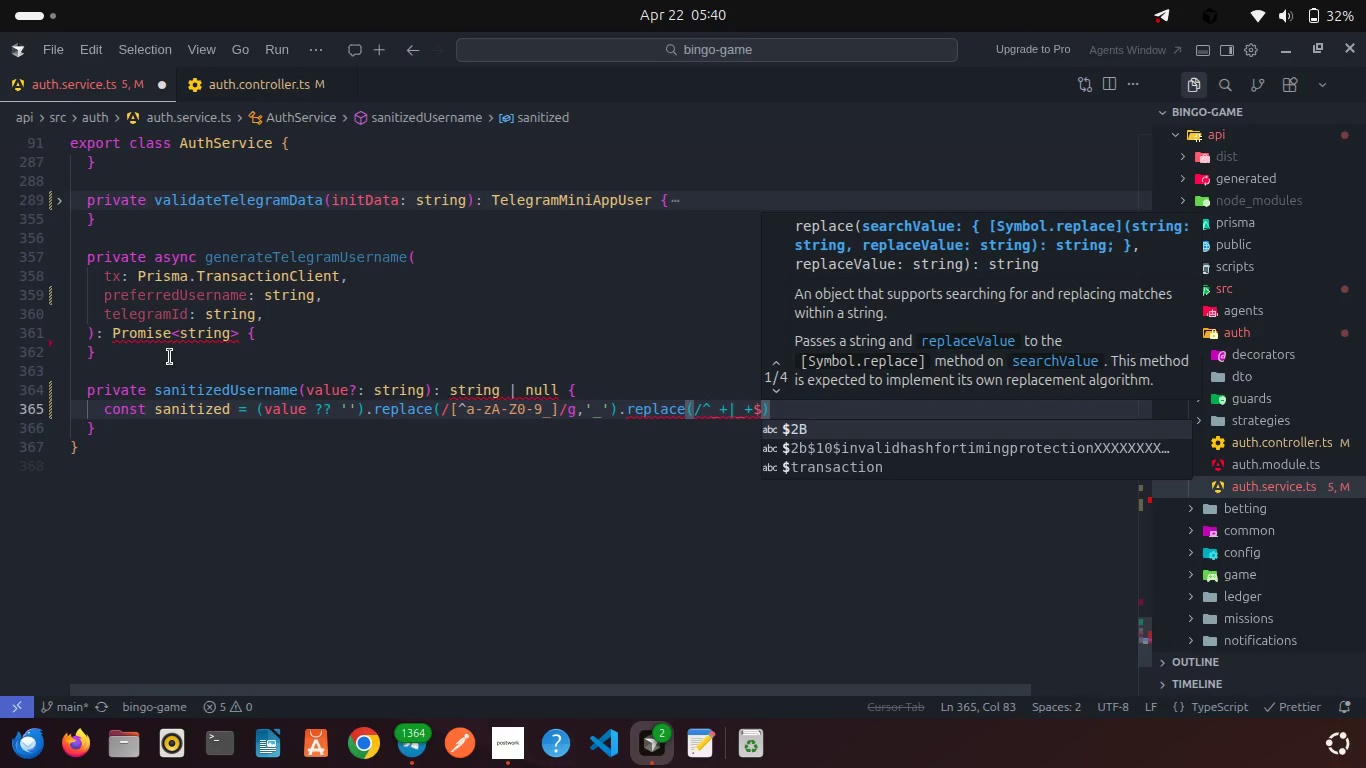 
key(Slash)
 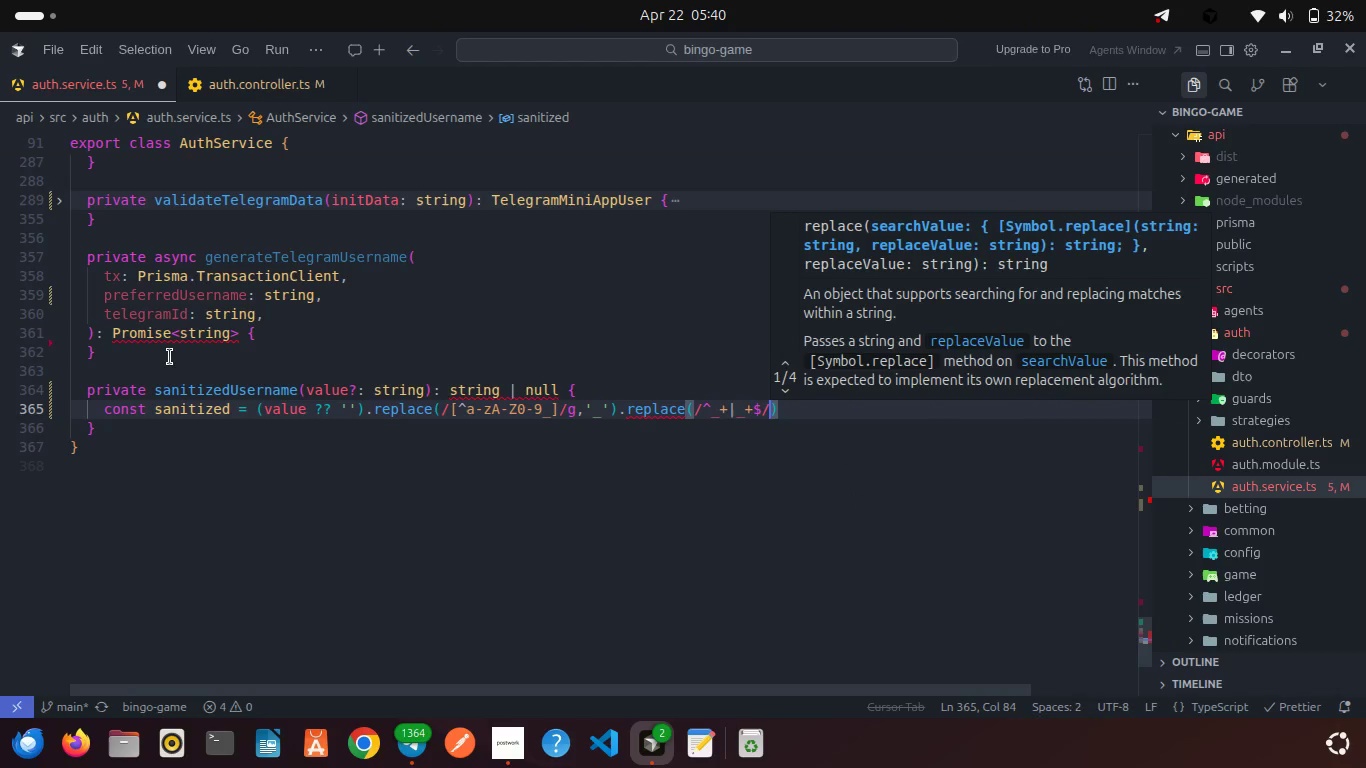 
key(G)
 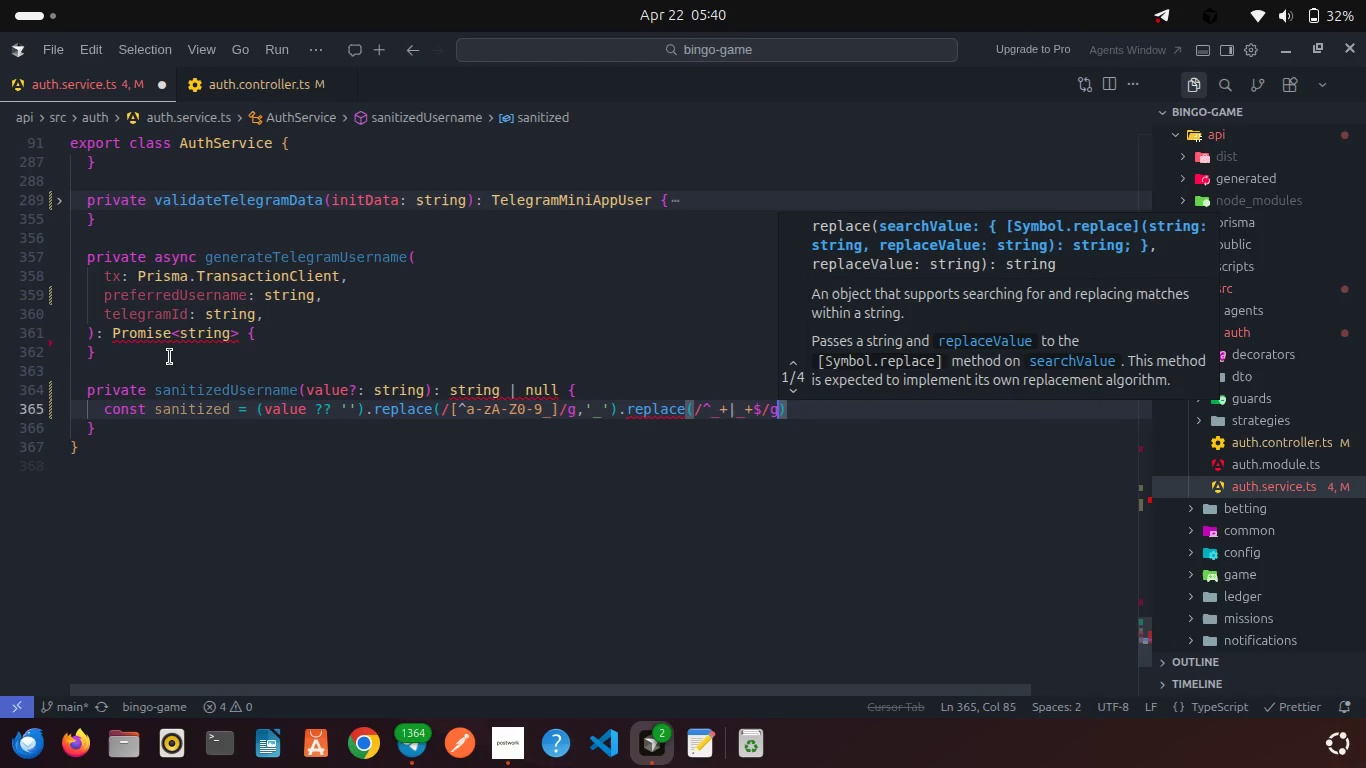 
key(Comma)
 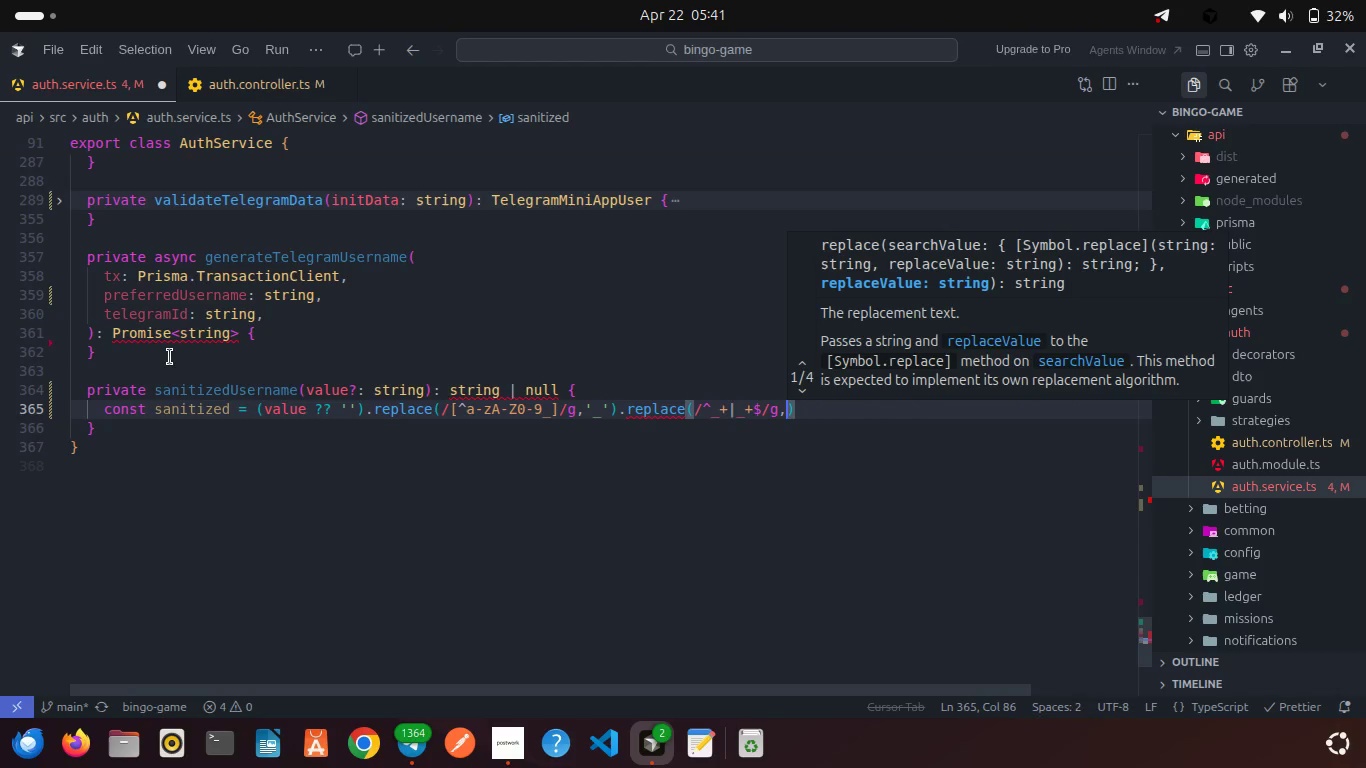 
key(Quote)
 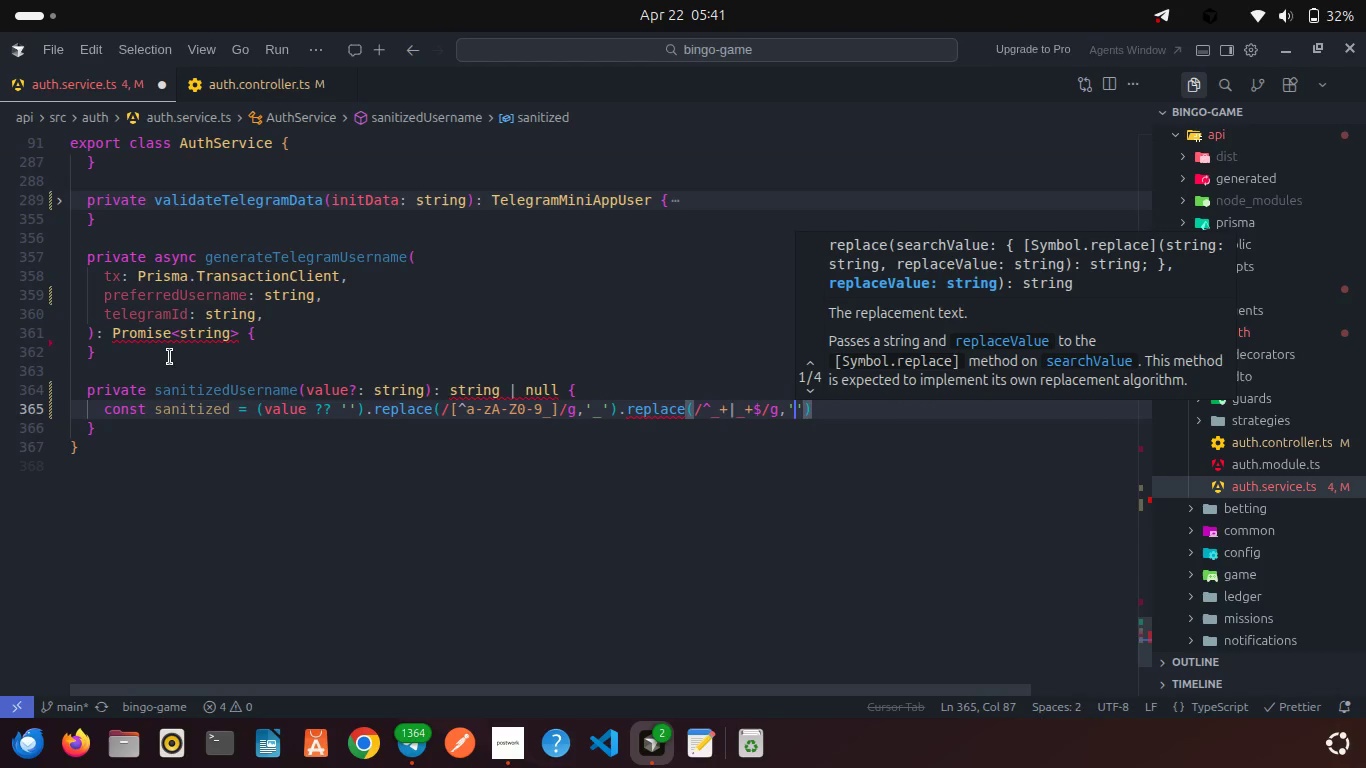 
key(Shift+Minus)
 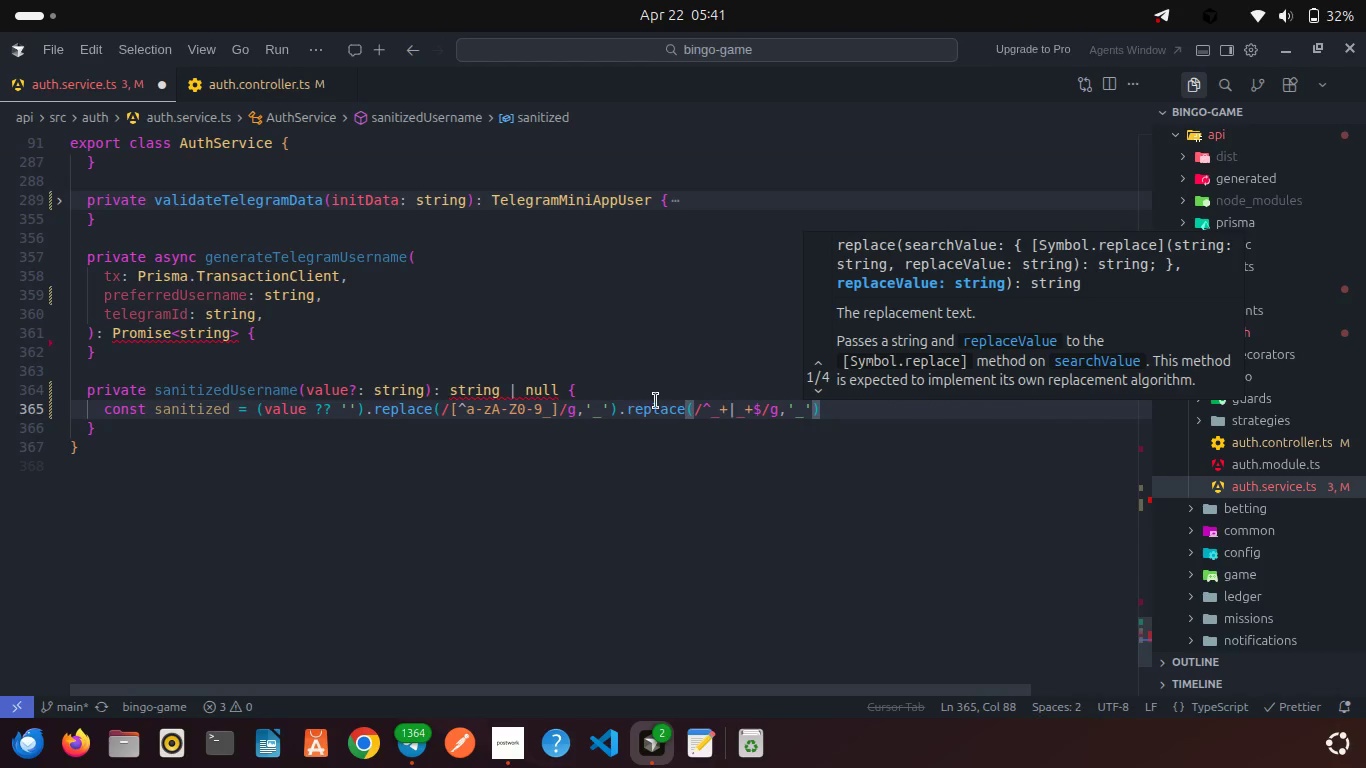 
left_click([839, 408])
 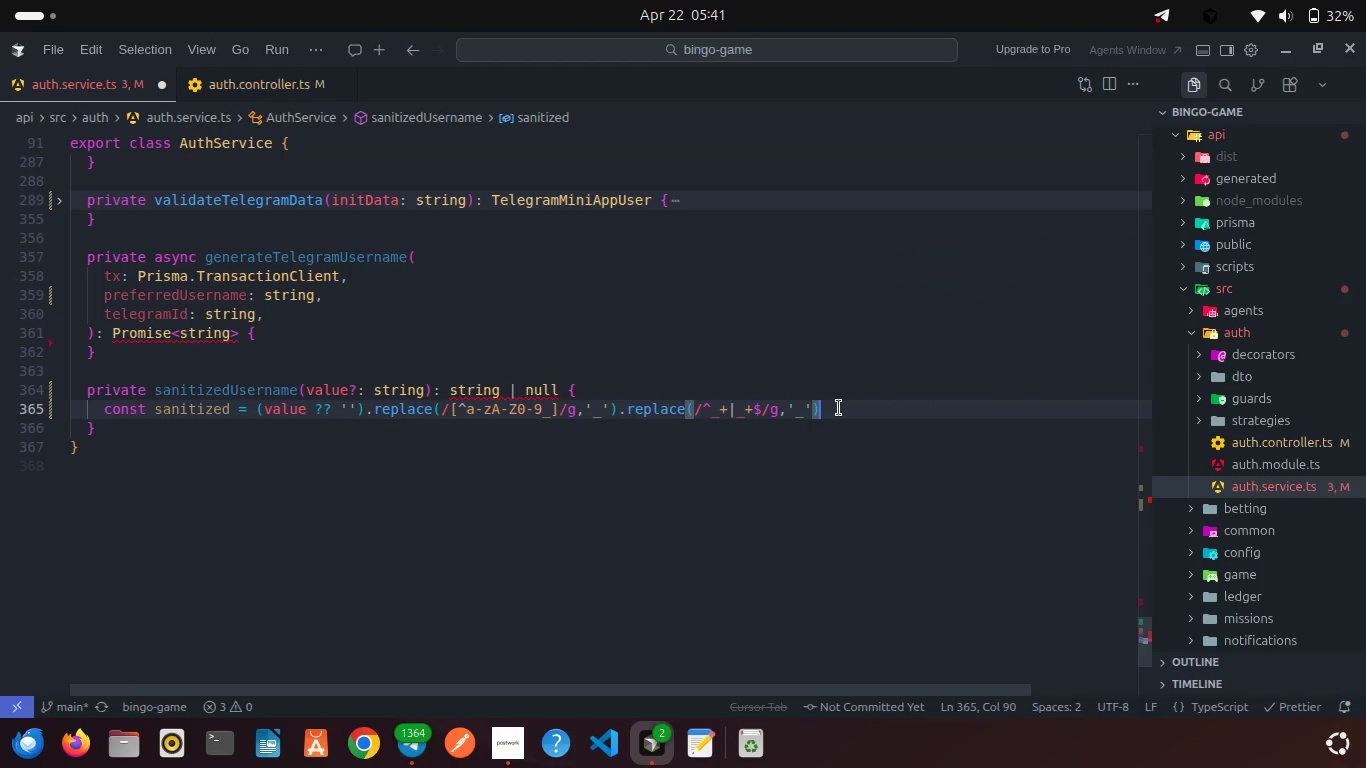 
type(.sl)
 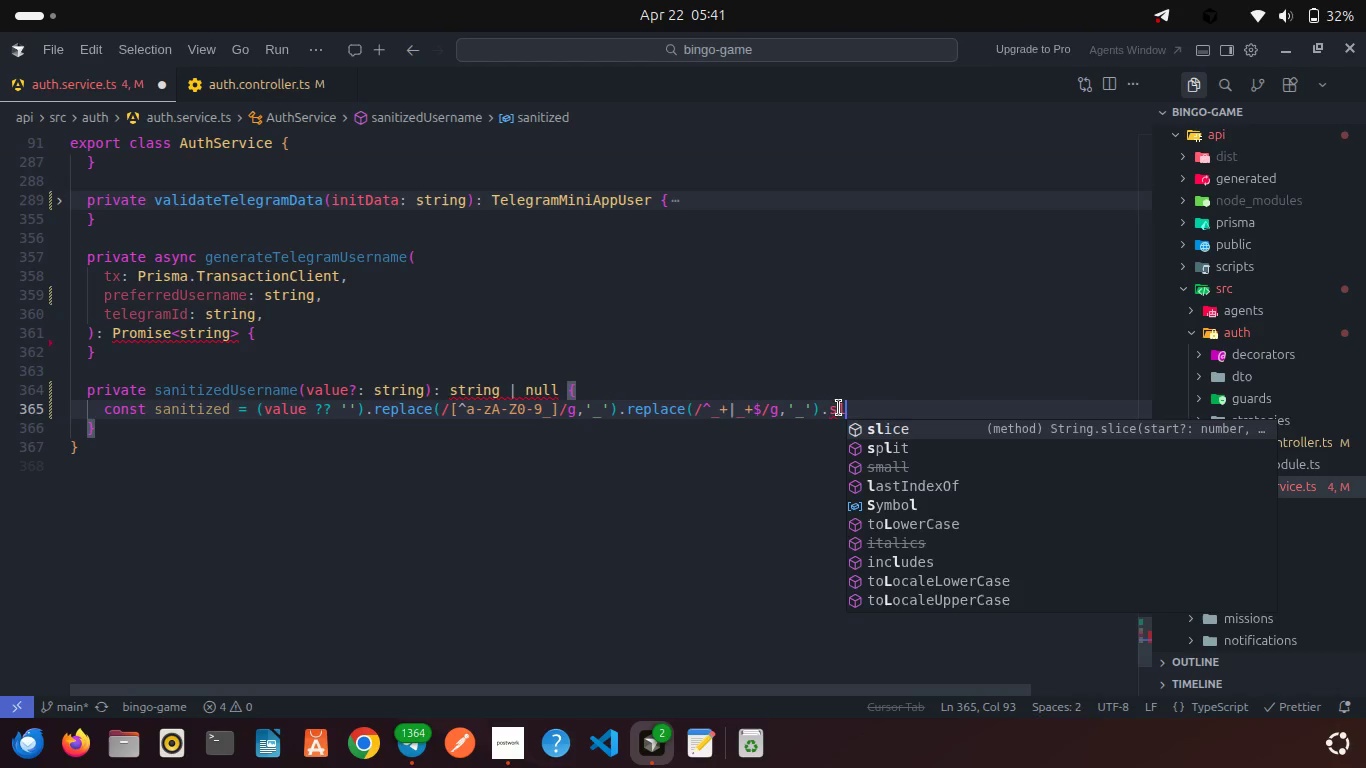 
key(Enter)
 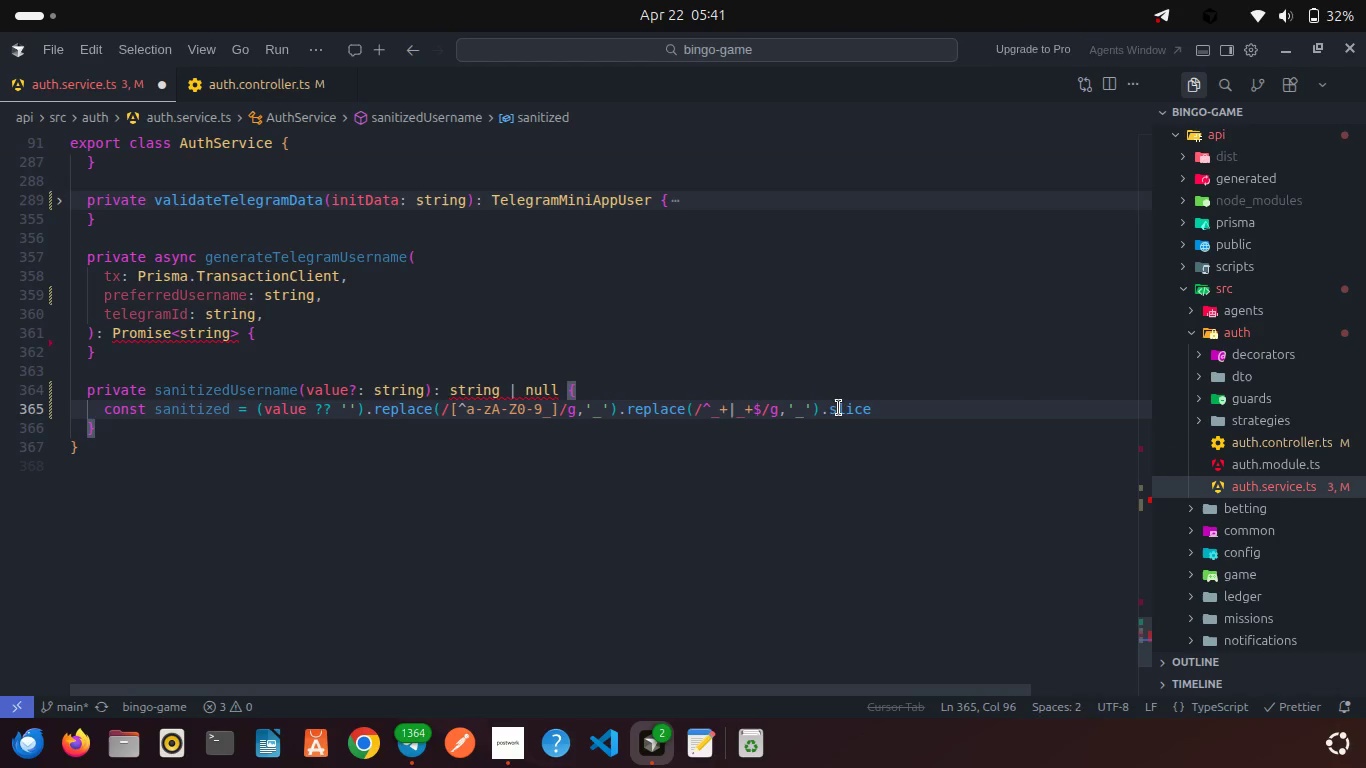 
type((0,20)
 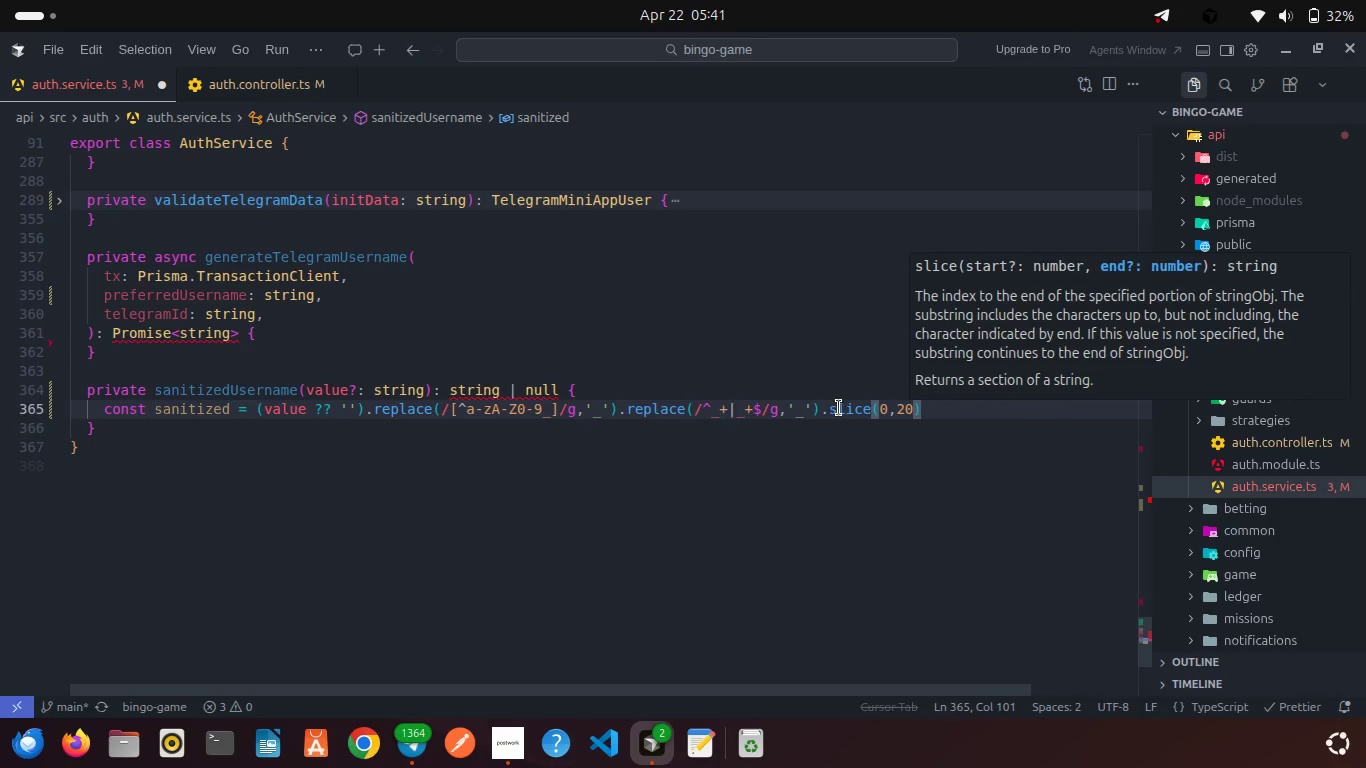 
key(Control+S)
 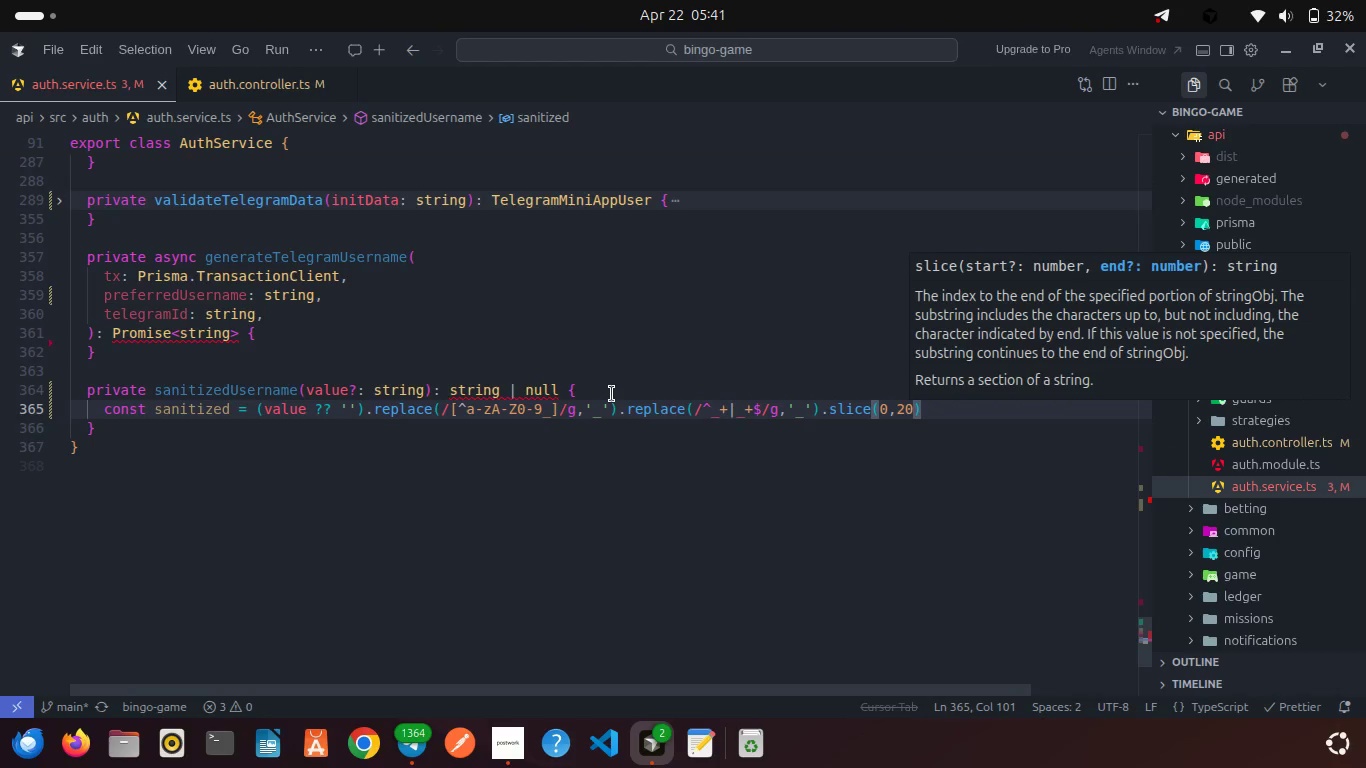 
key(Control+A)
 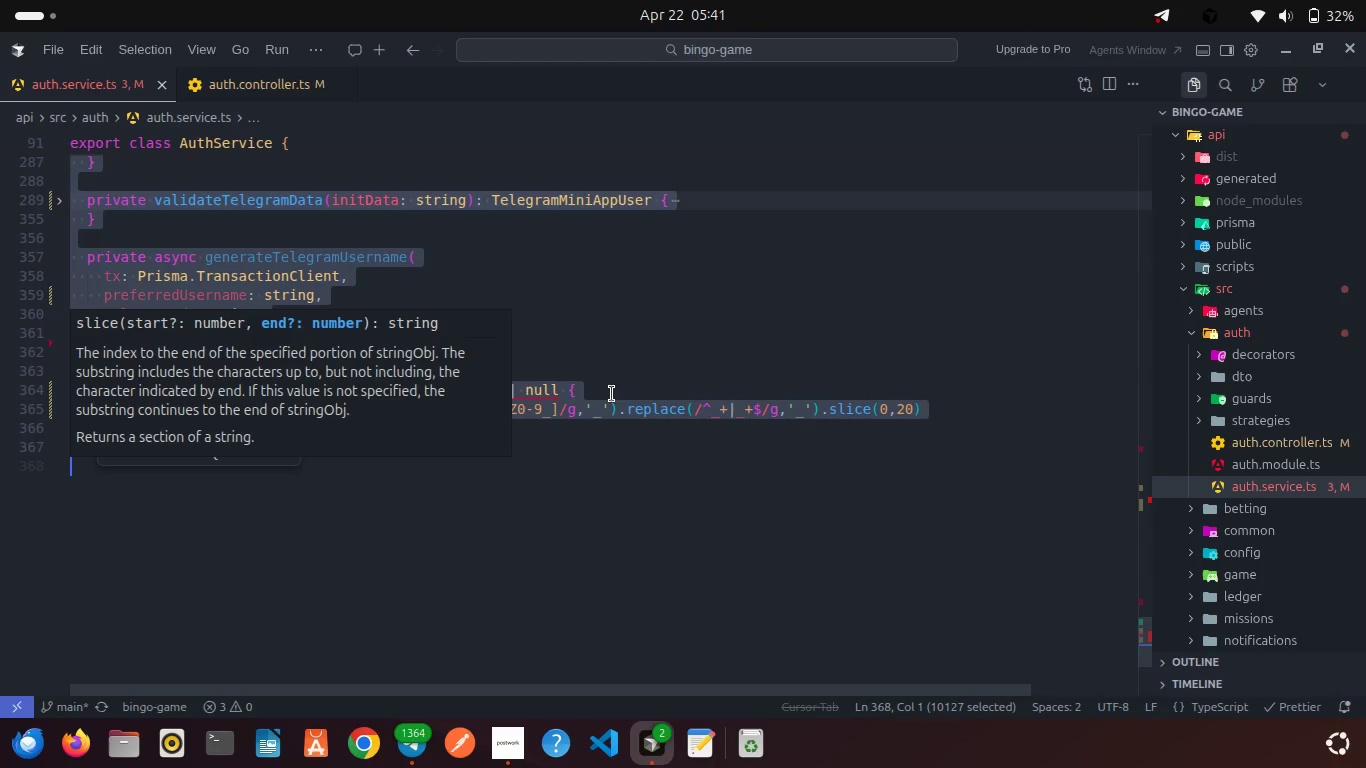 
right_click([612, 394])
 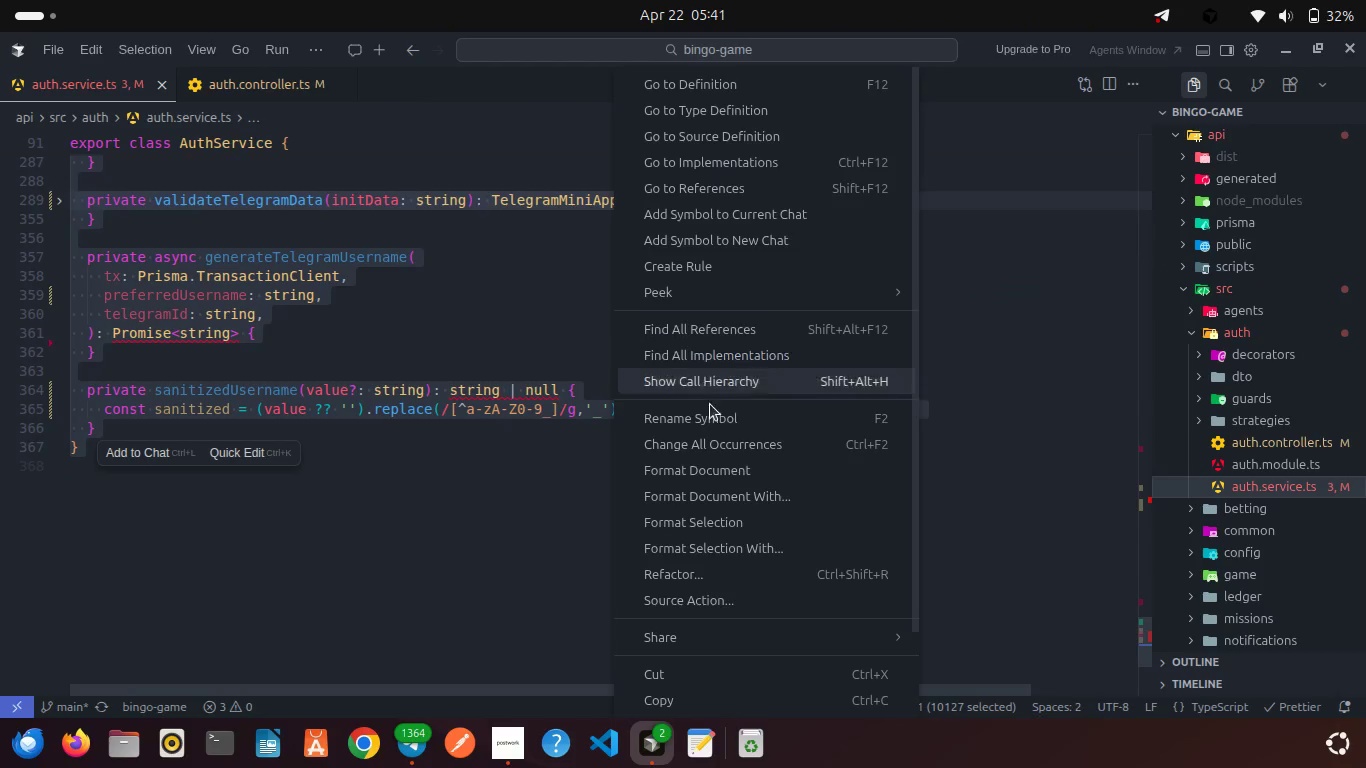 
left_click([720, 469])
 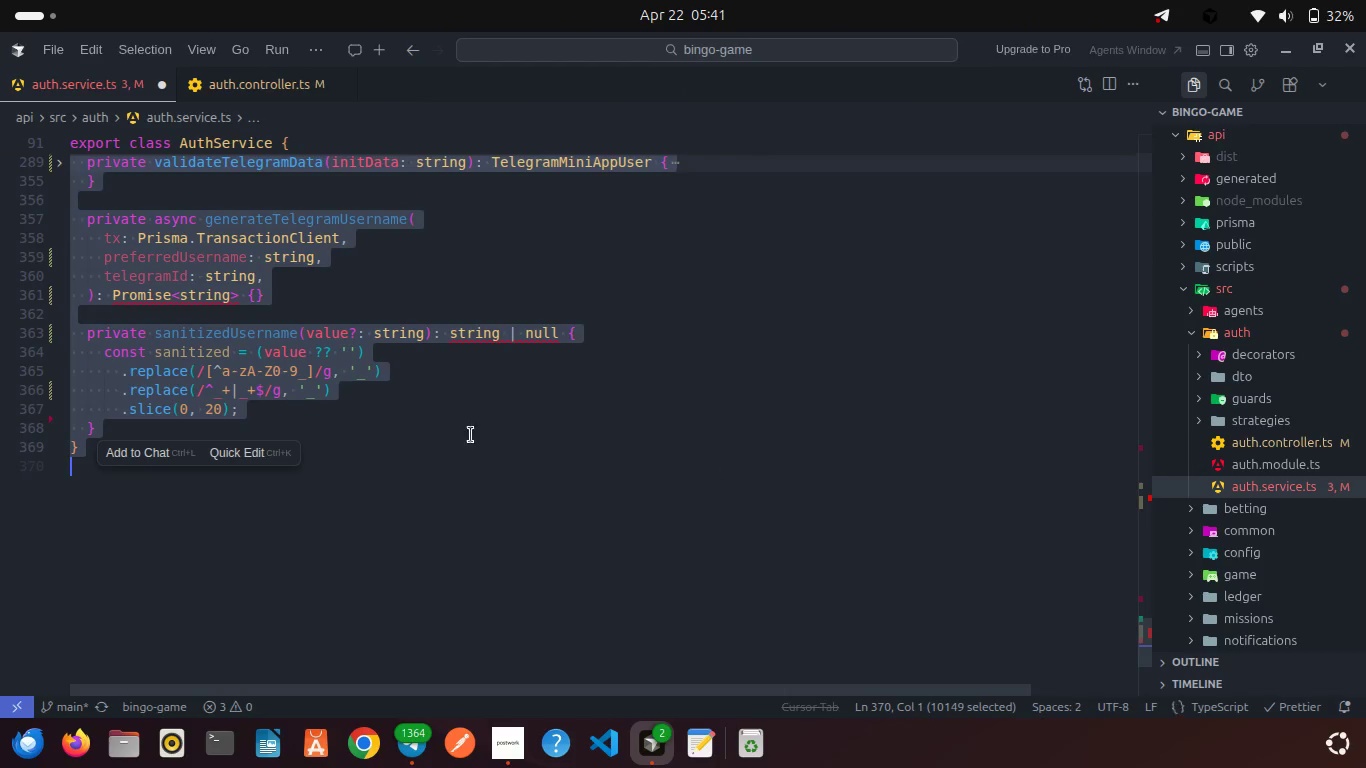 
left_click([394, 407])
 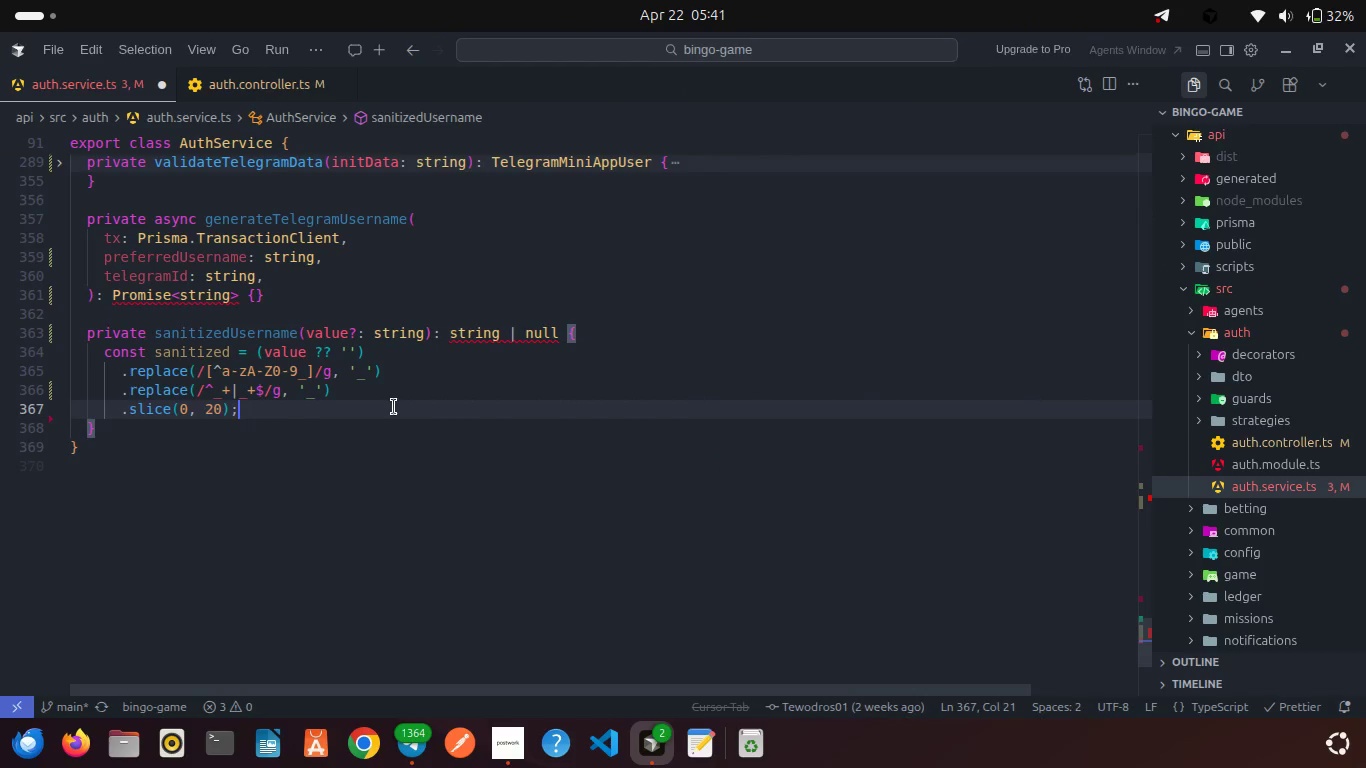 
key(Enter)
 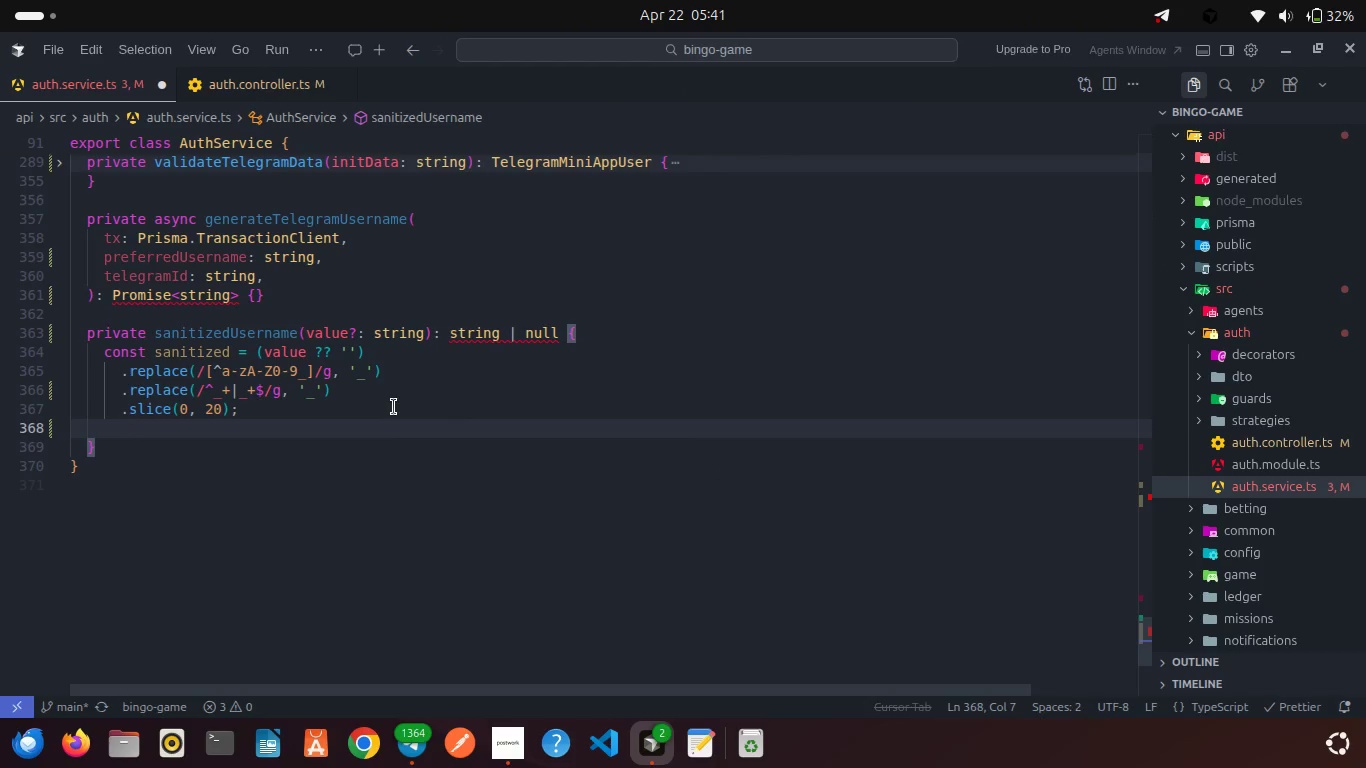 
key(Backspace)
key(Backspace)
type(retur)
 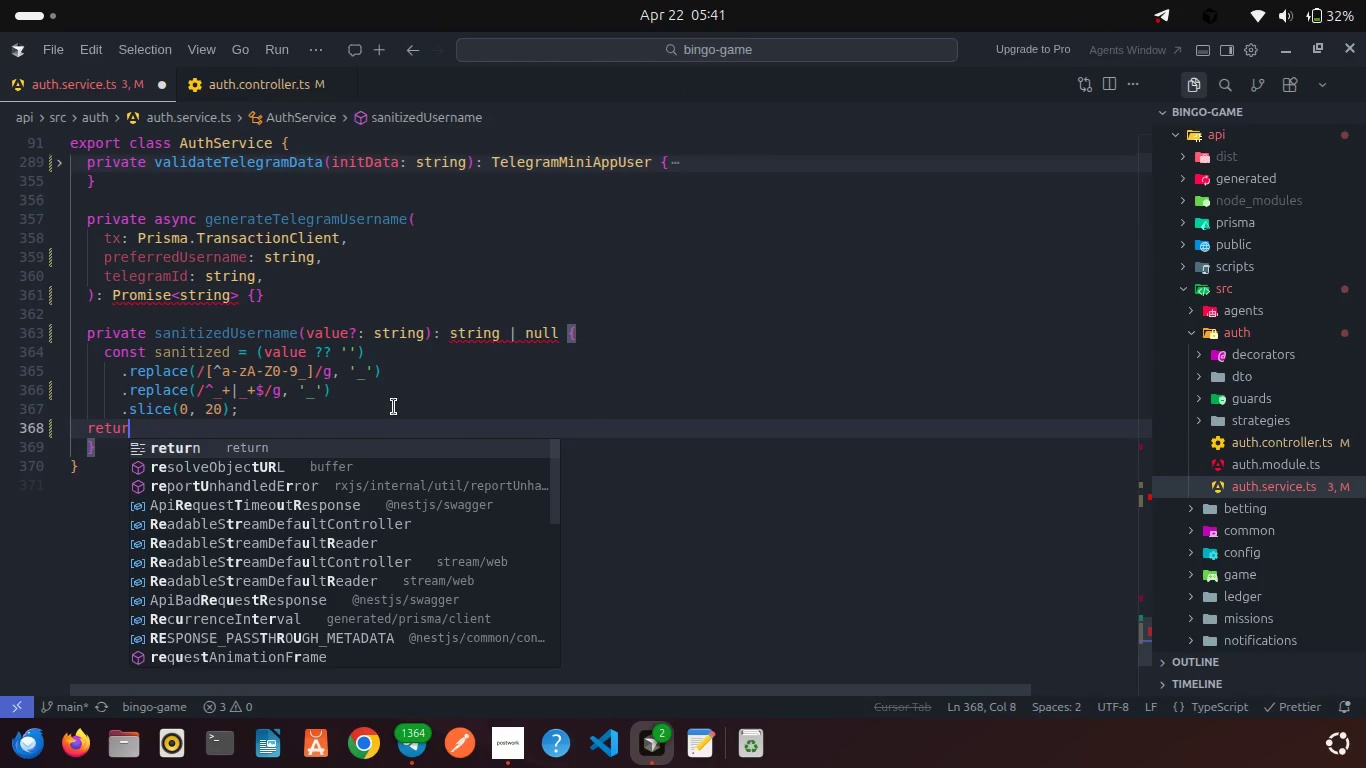 
key(Enter)
 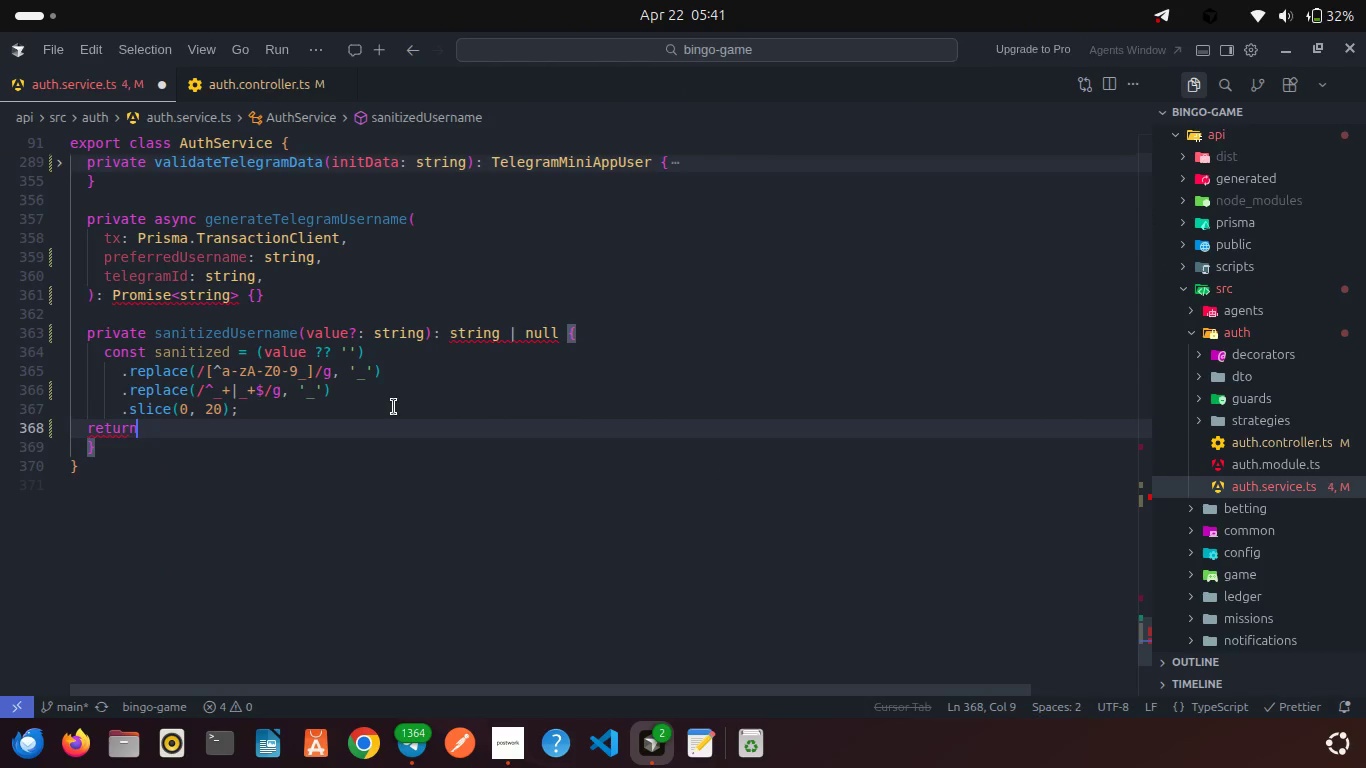 
type( san)
 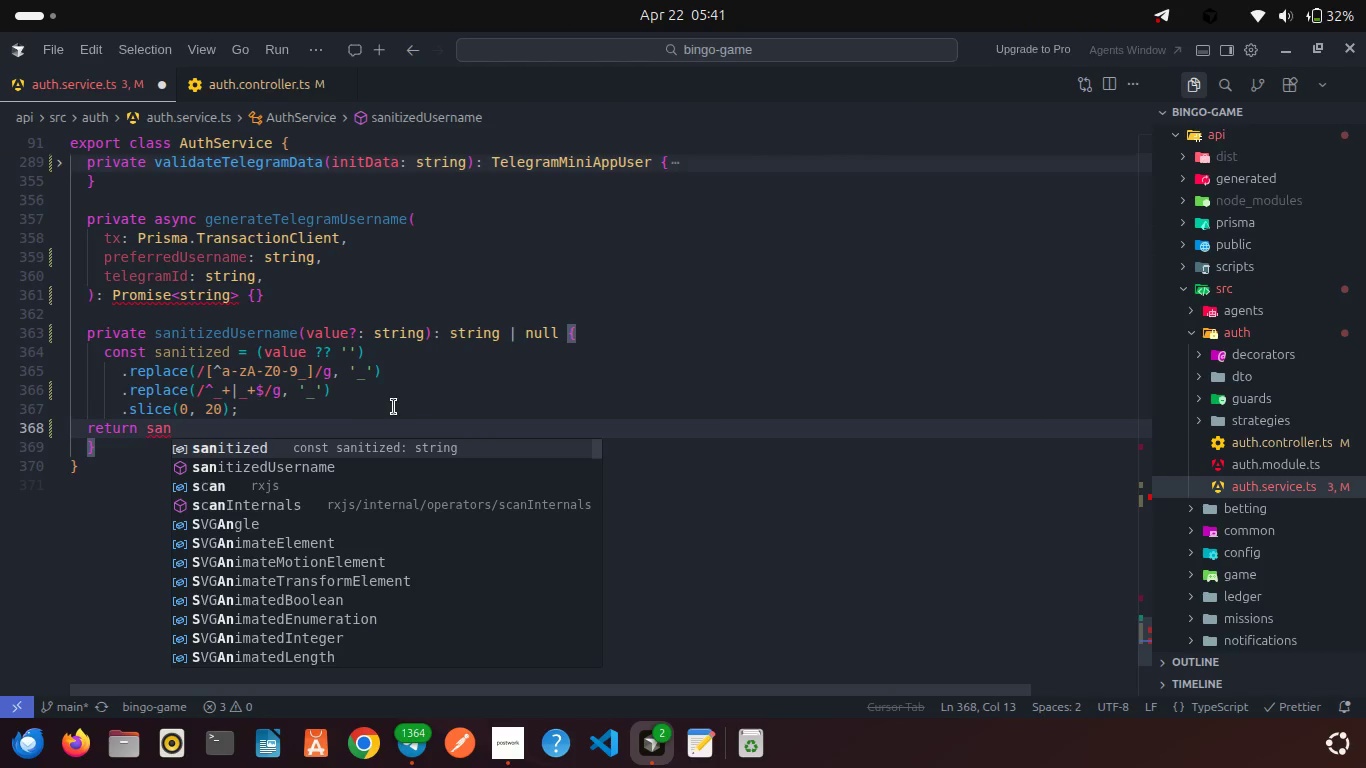 
key(Enter)
 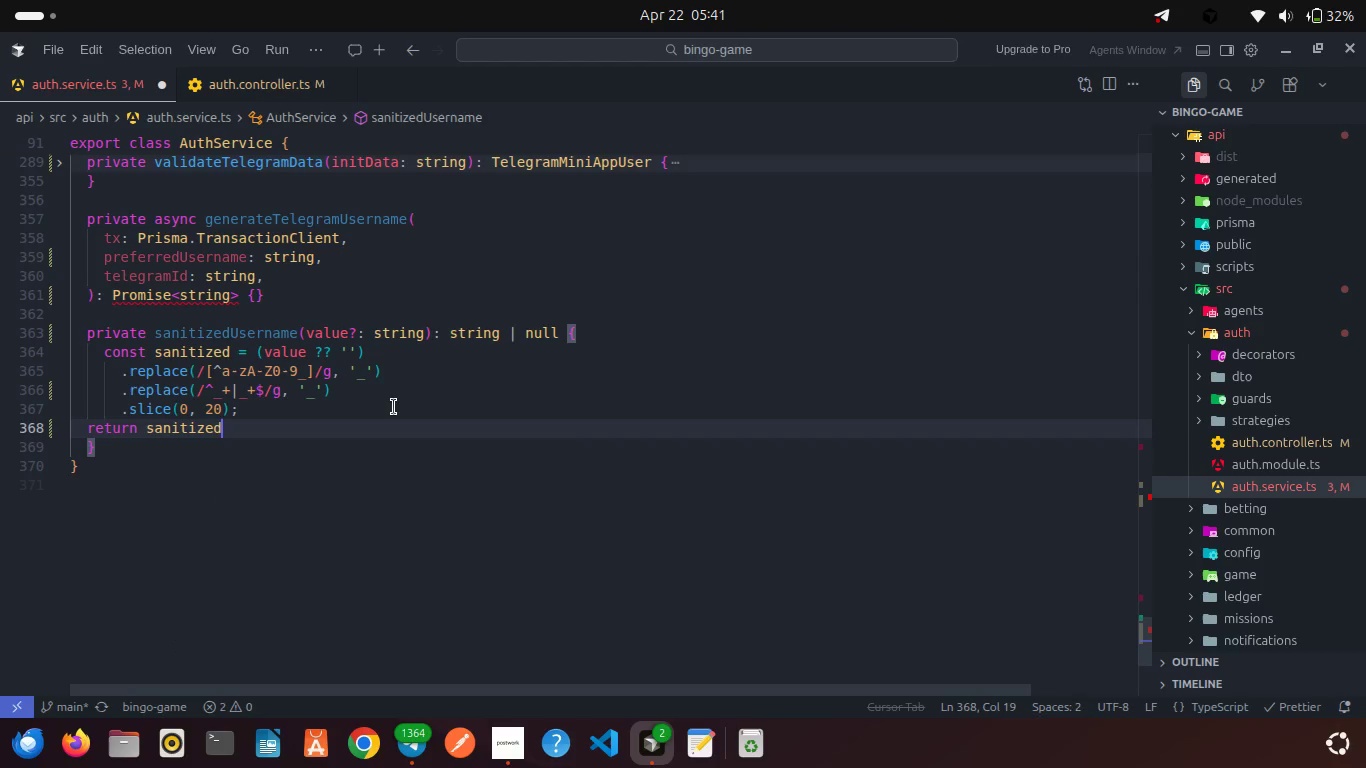 
key(Period)
 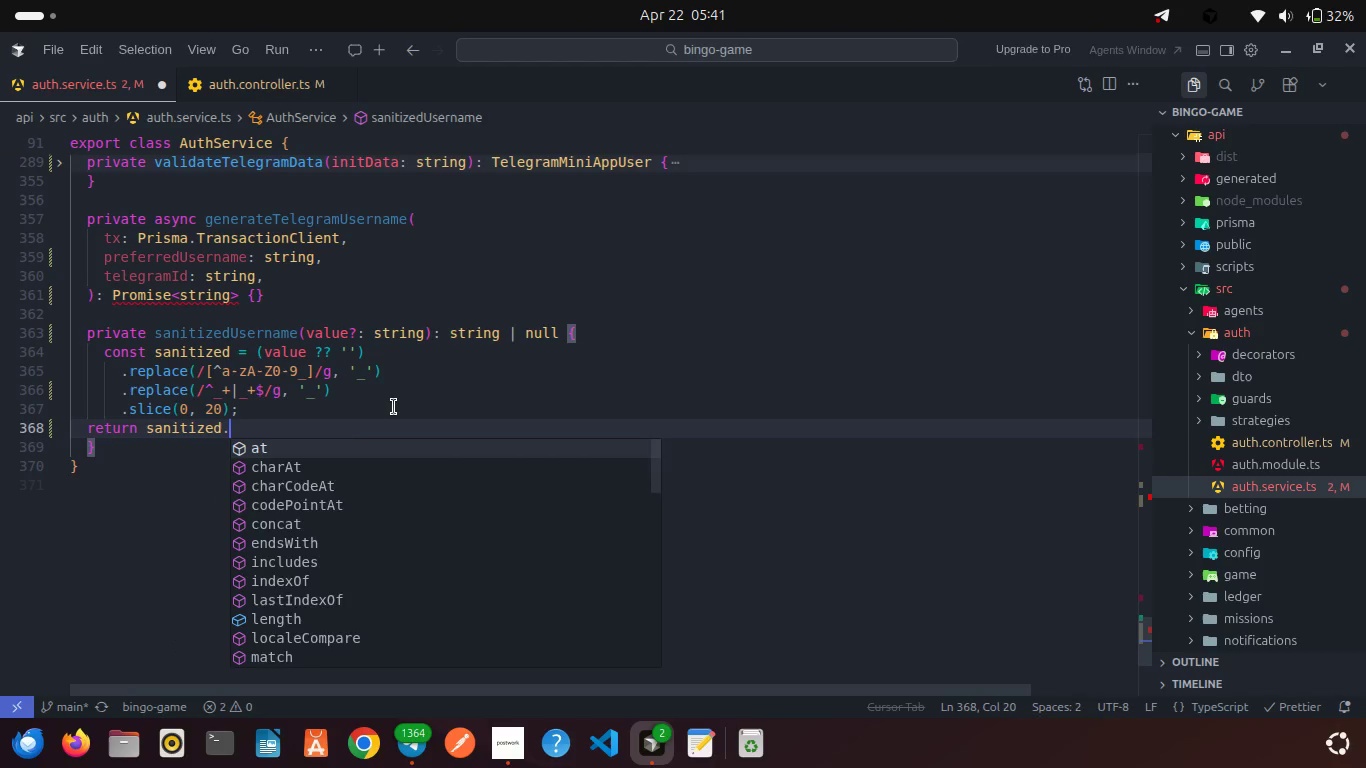 
key(L)
 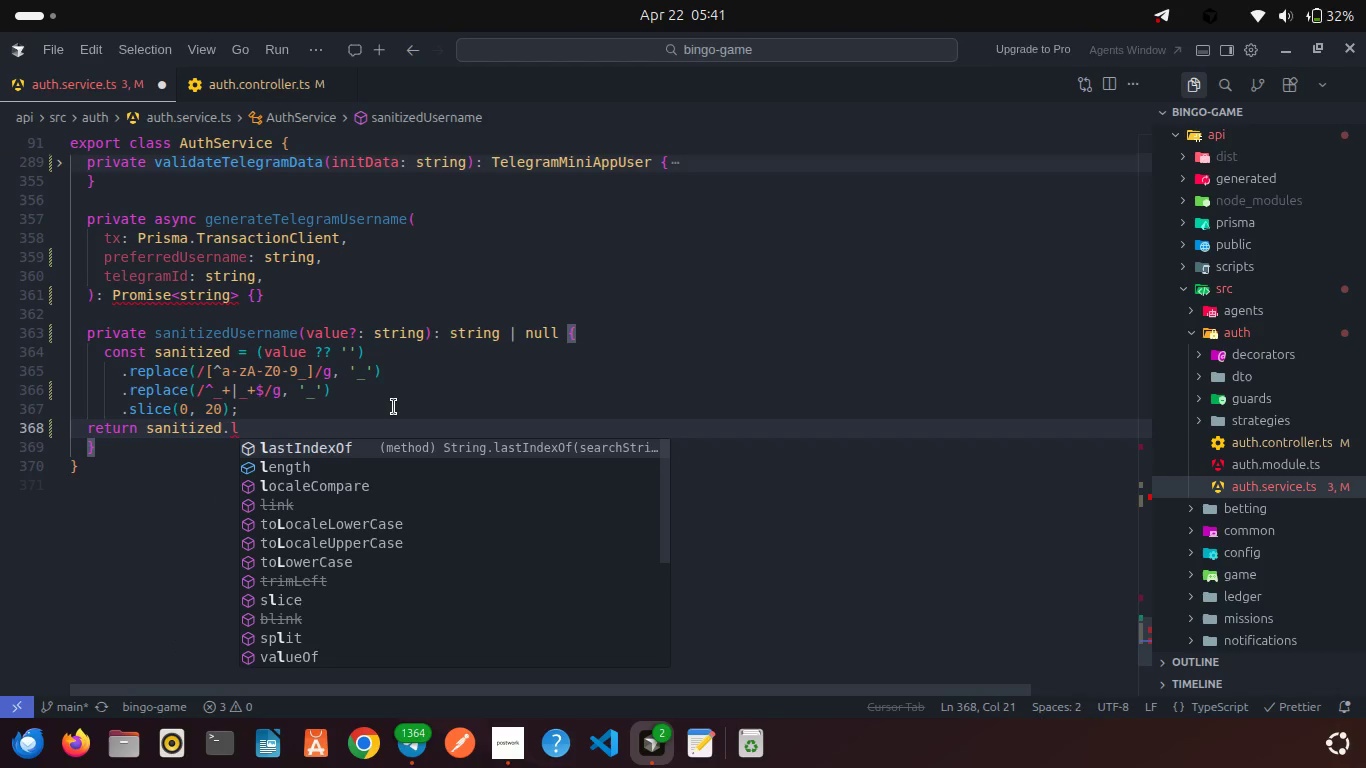 
key(ArrowDown)
 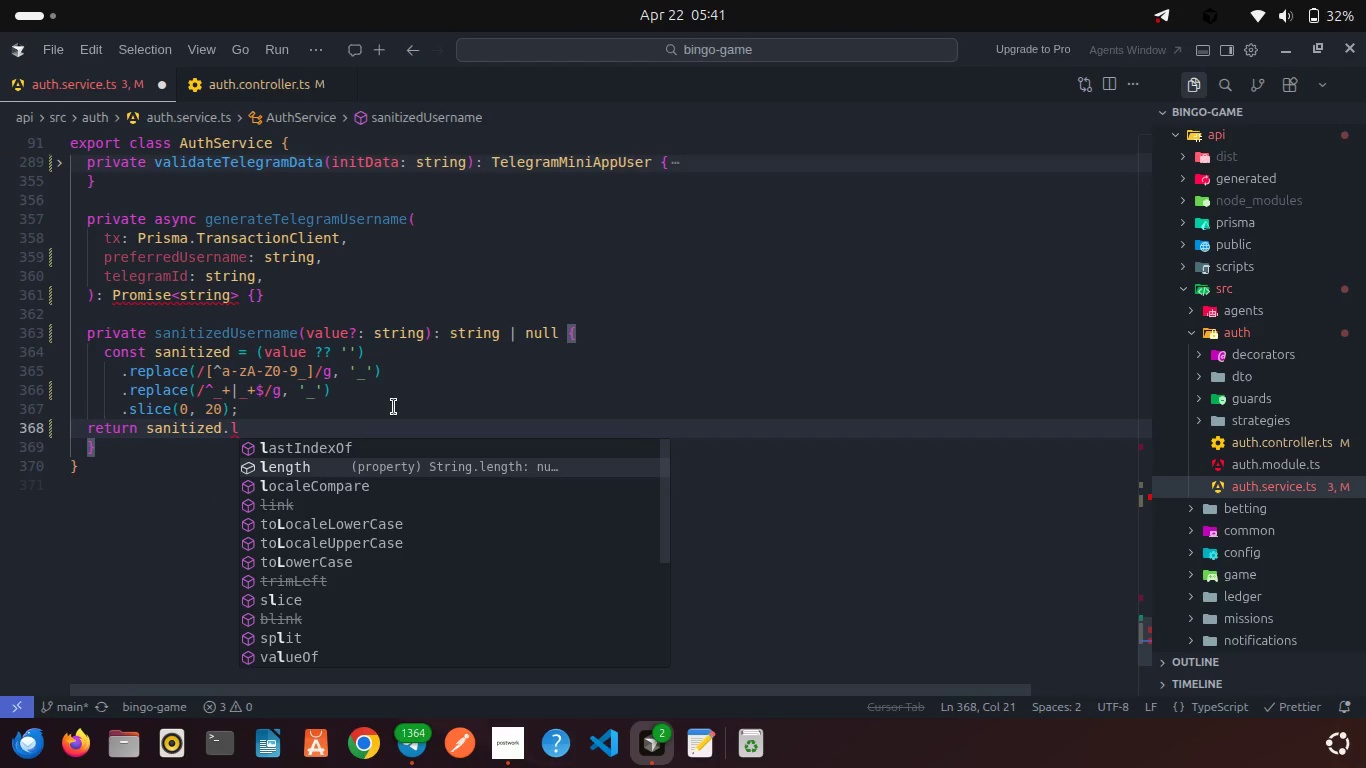 
key(Enter)
 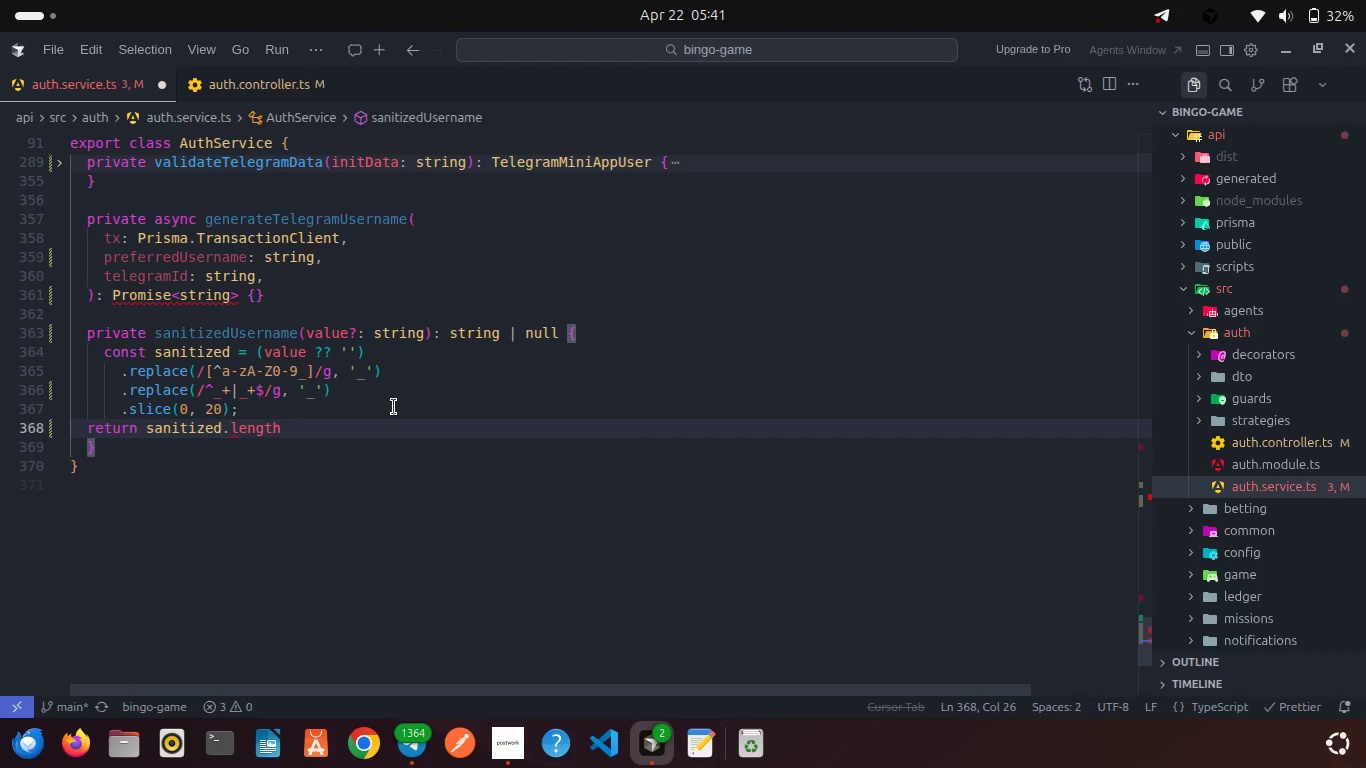 
type( >= 3 ? san)
 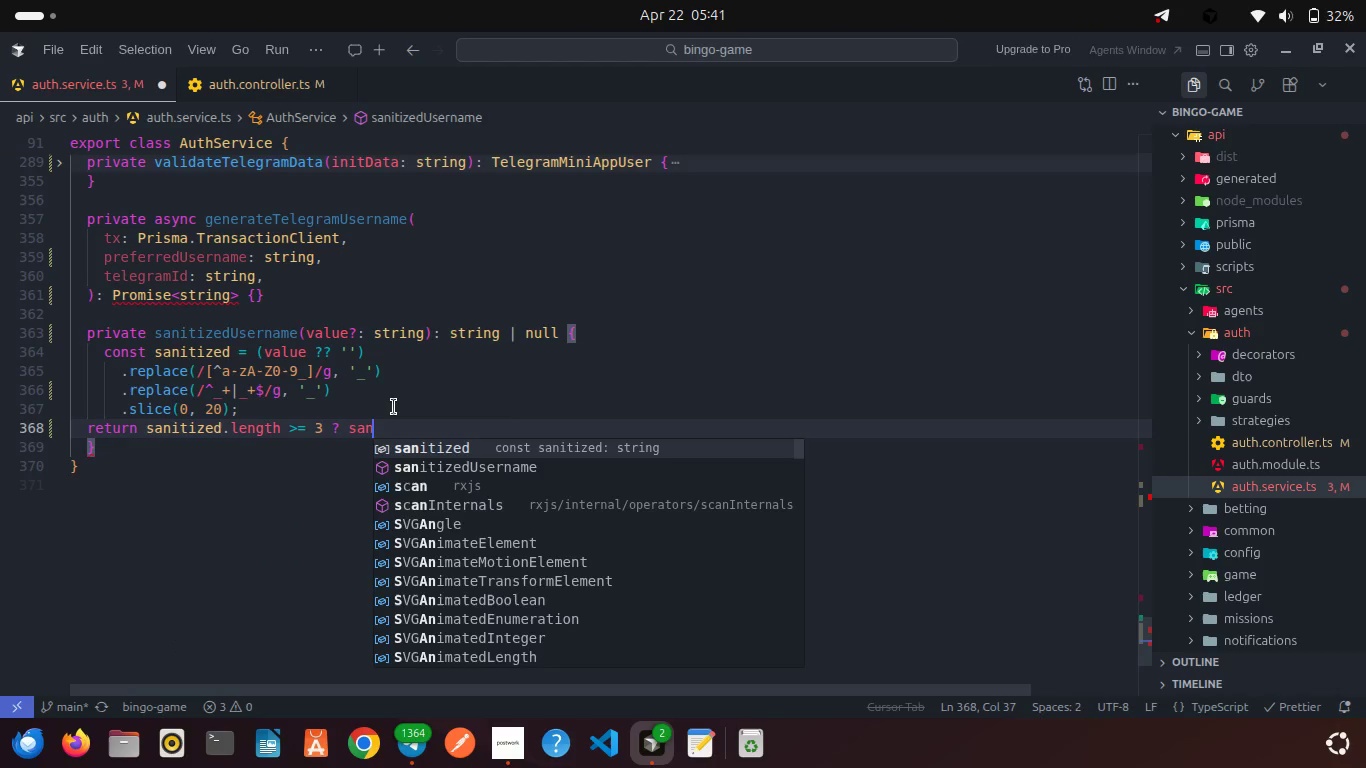 
key(Enter)
 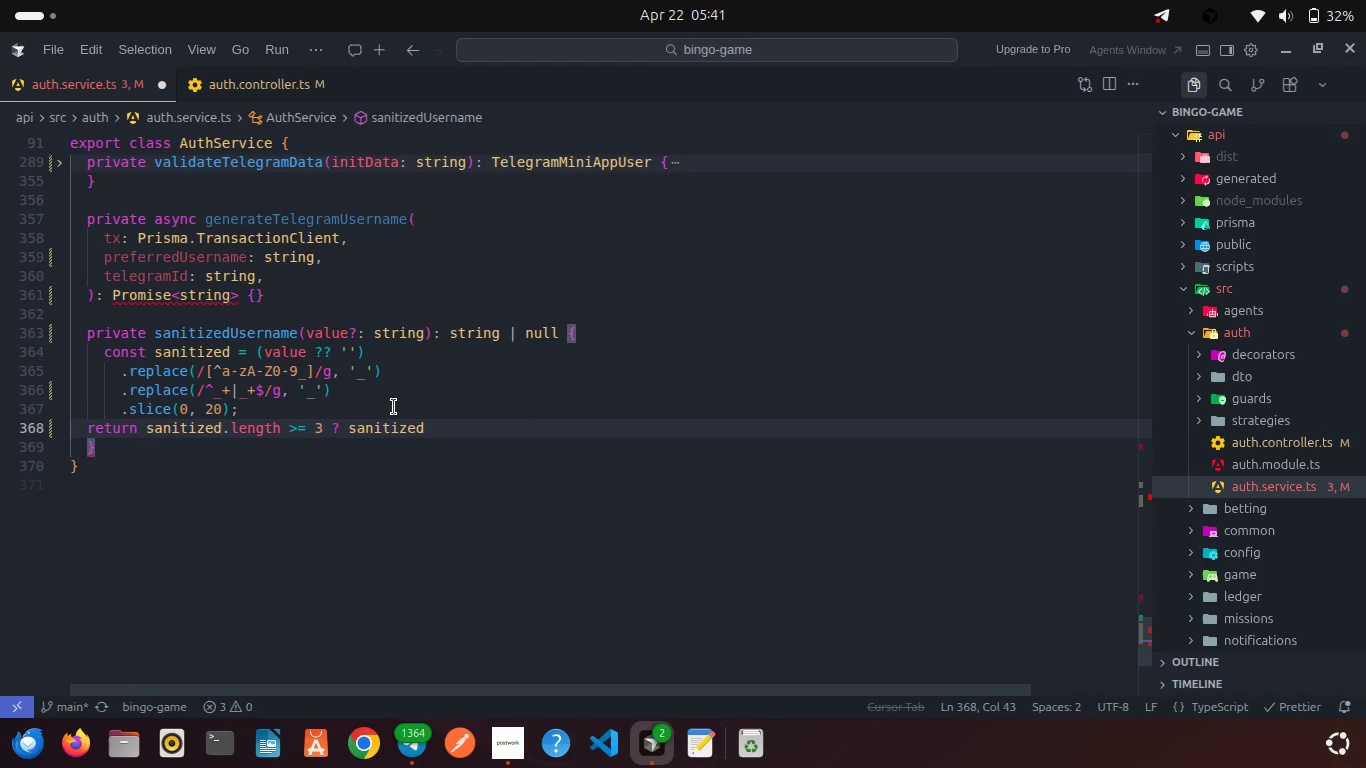 
type(: nu)
 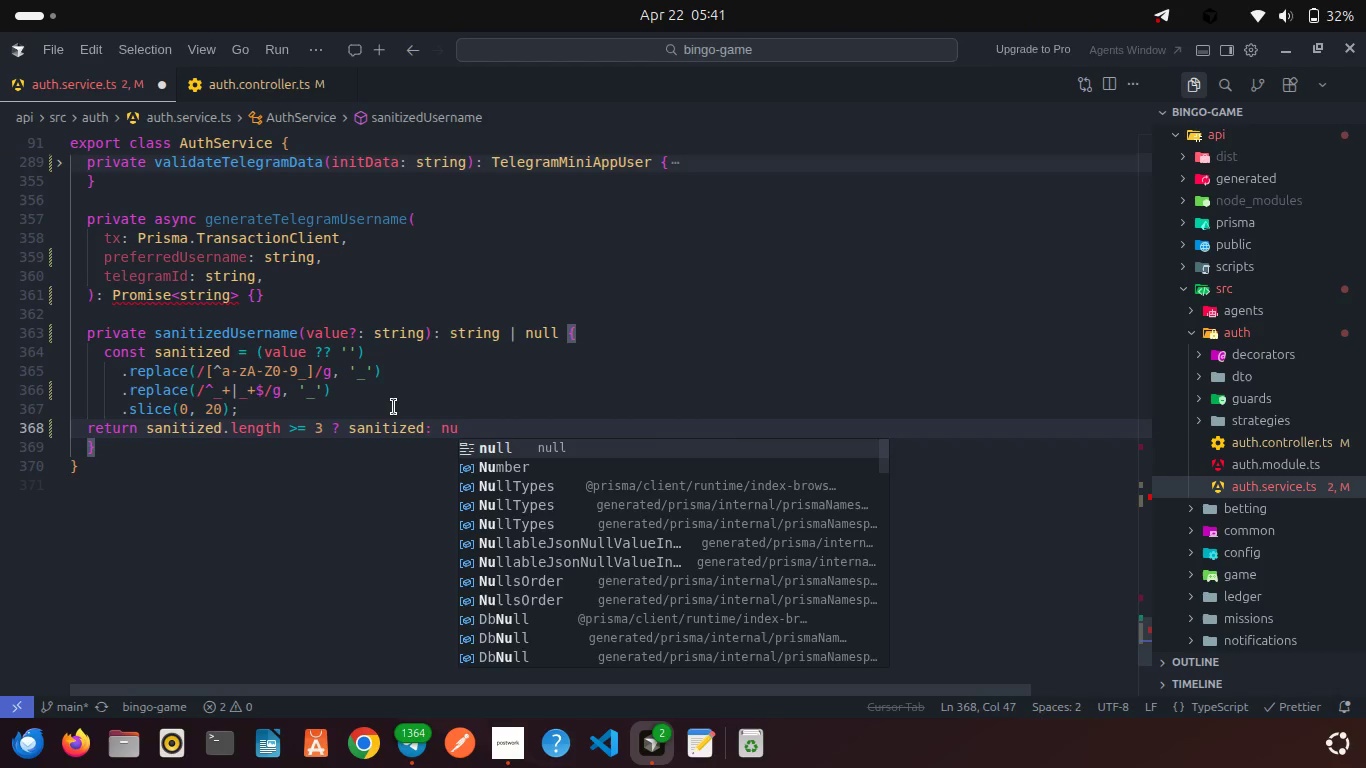 
key(Enter)
 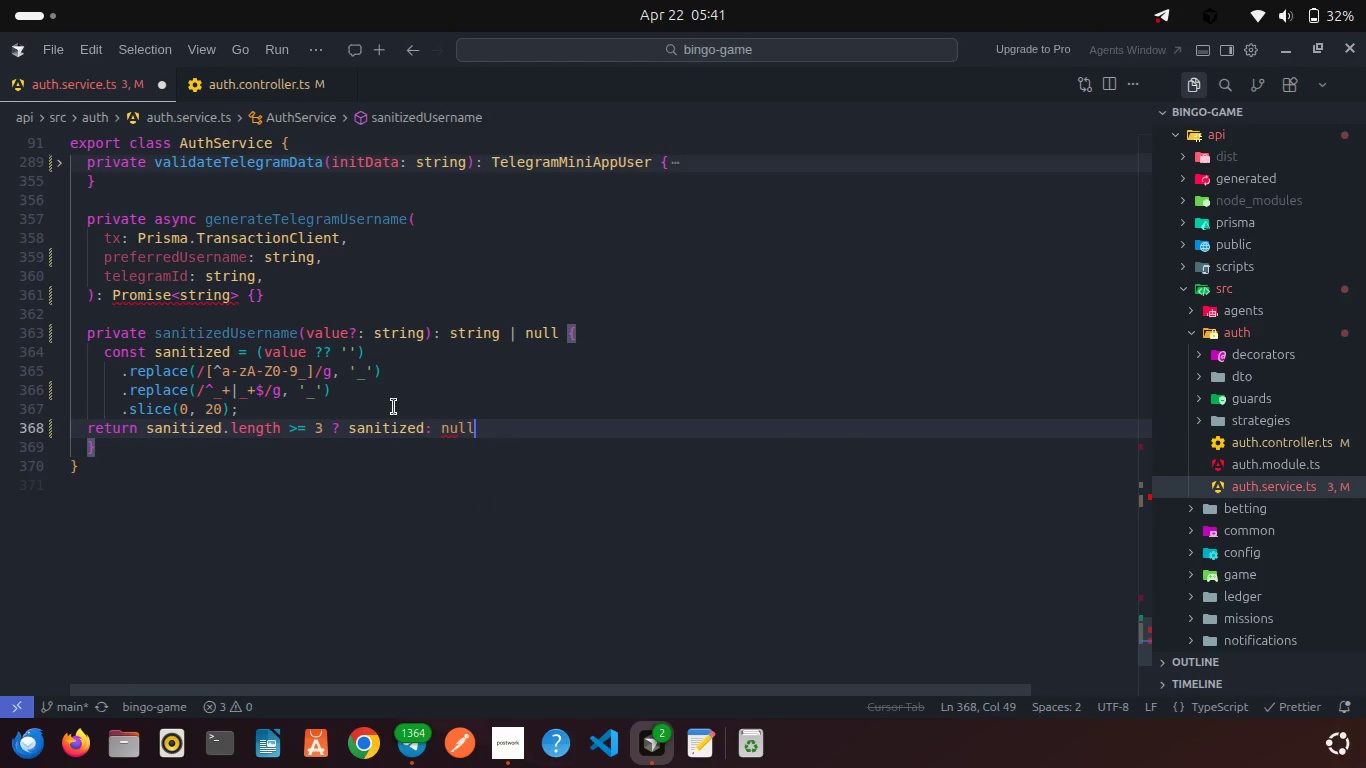 
key(Semicolon)
 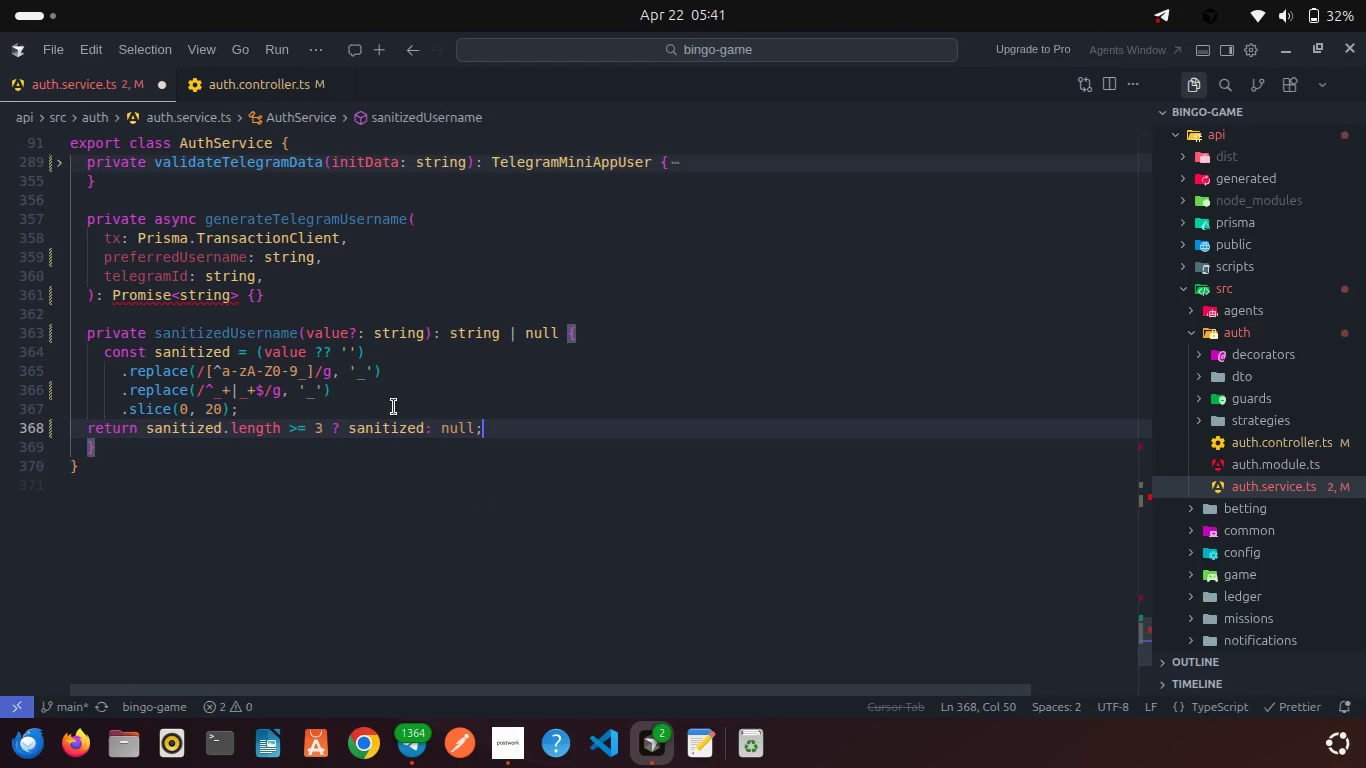 
key(Control+S)
 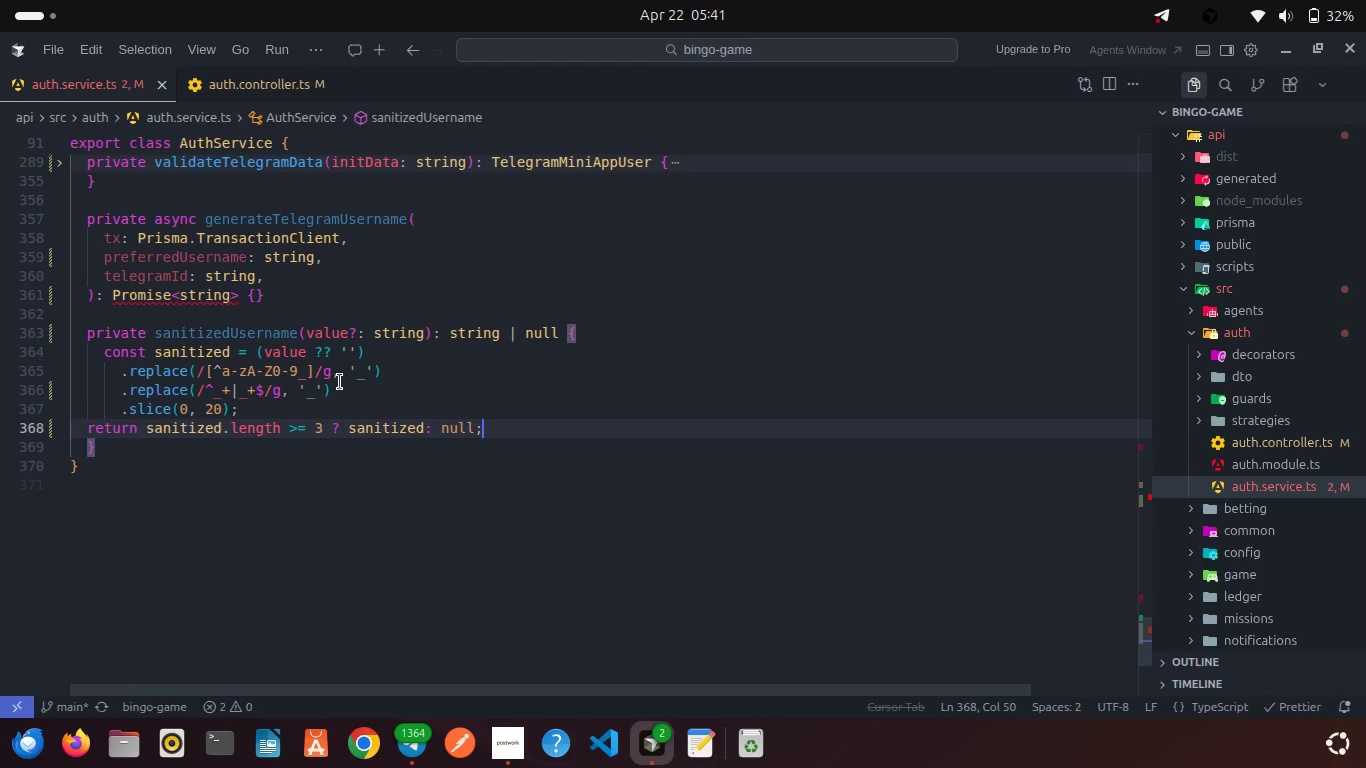 
left_click([340, 382])
 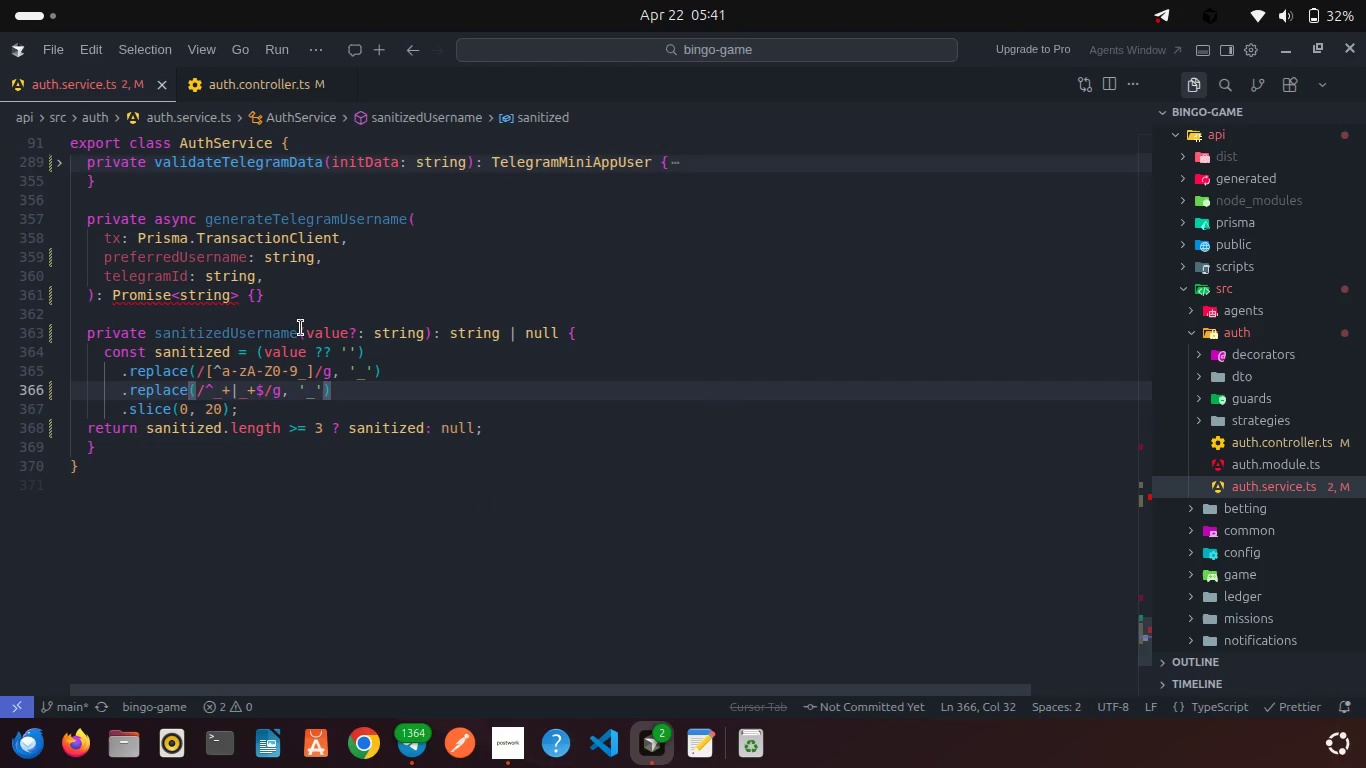 
left_click([273, 297])
 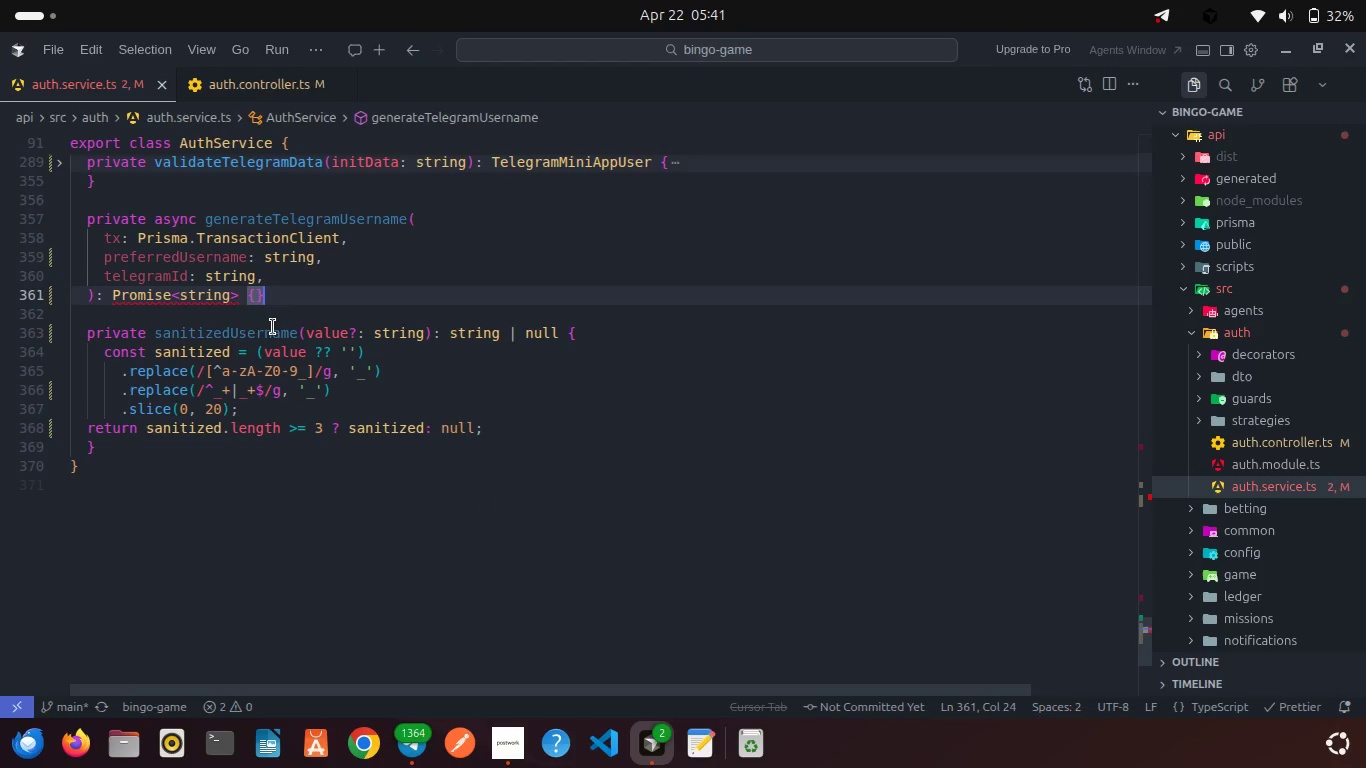 
left_click([258, 293])
 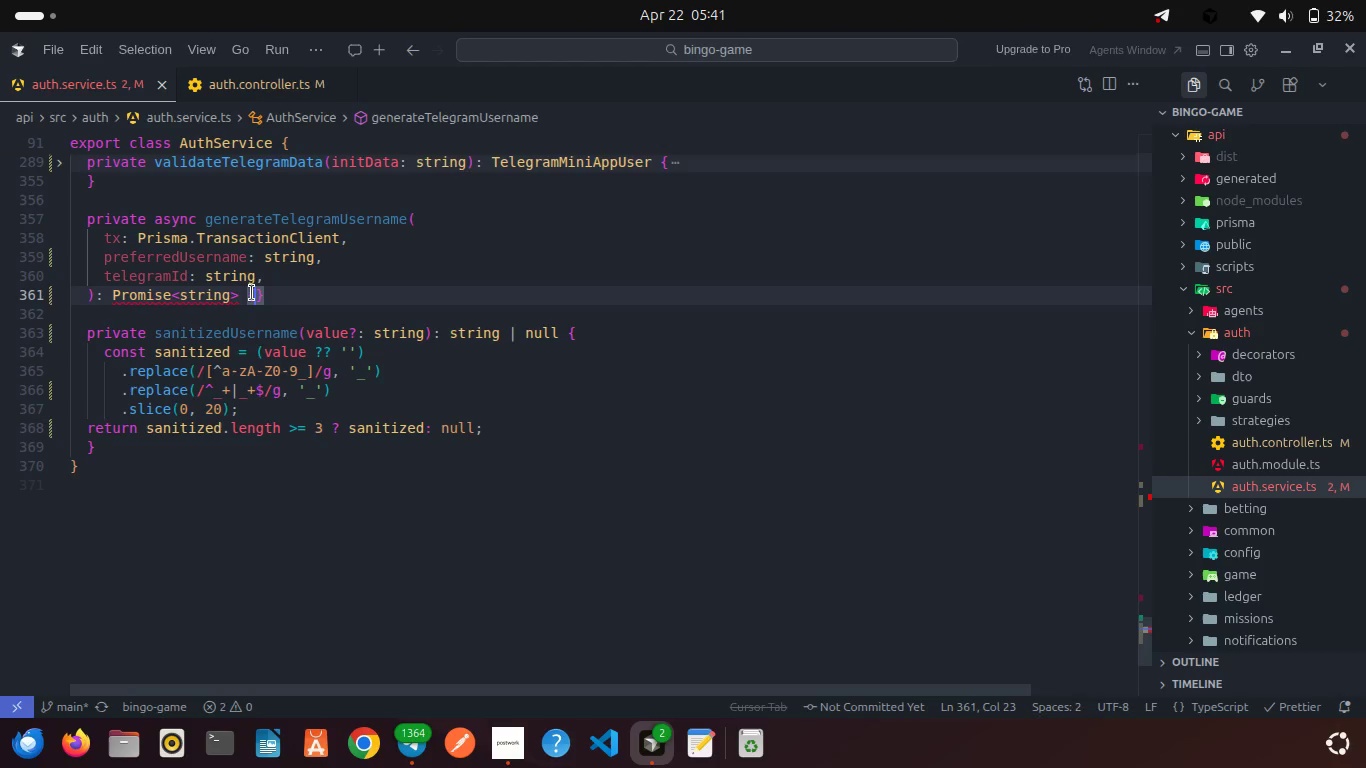 
left_click([252, 293])
 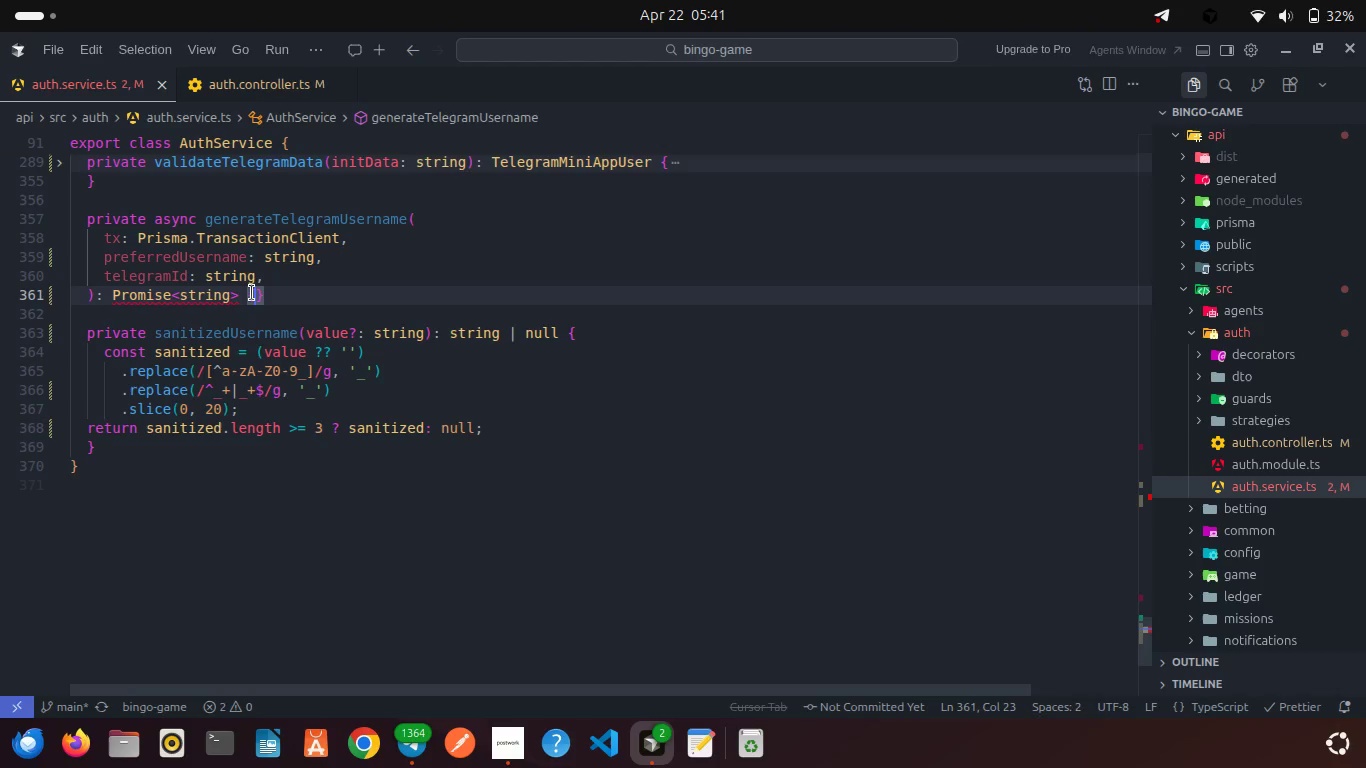 
key(Enter)
 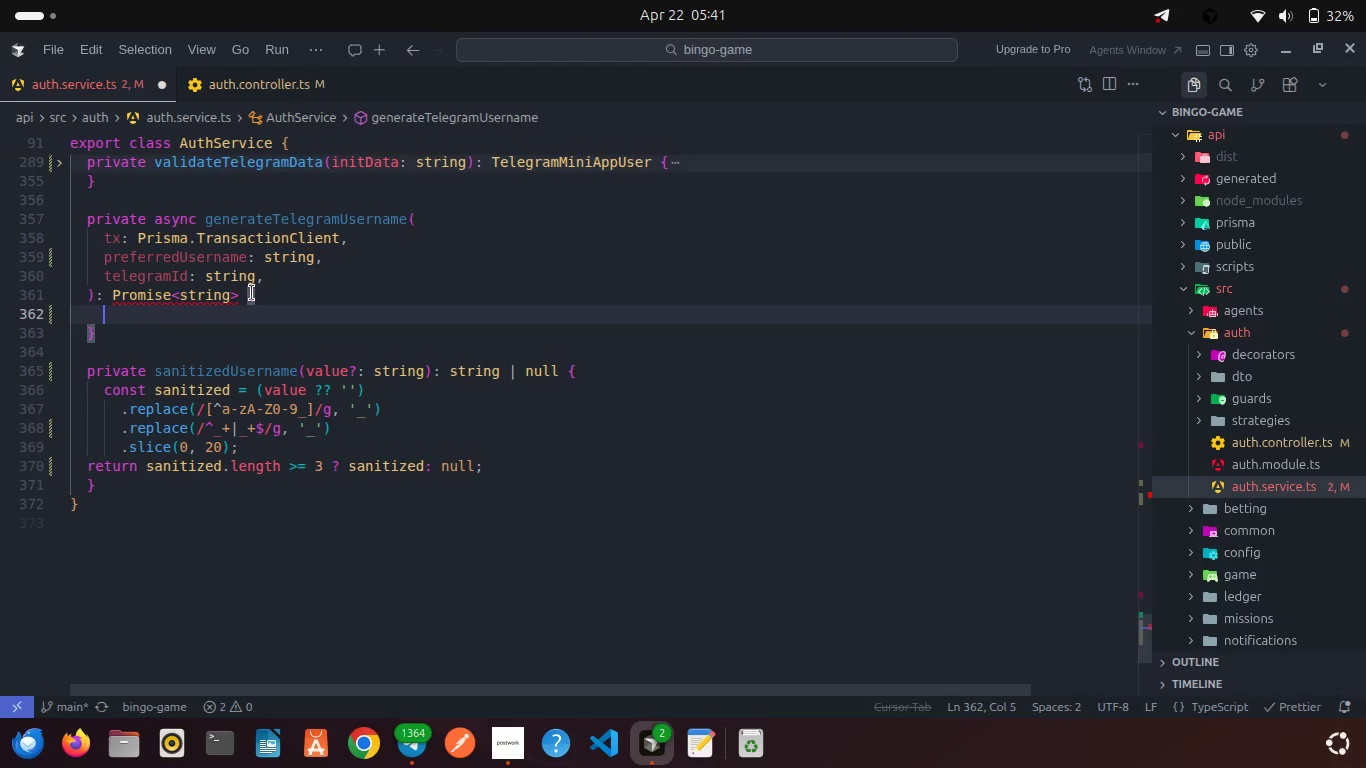 
left_click([197, 468])
 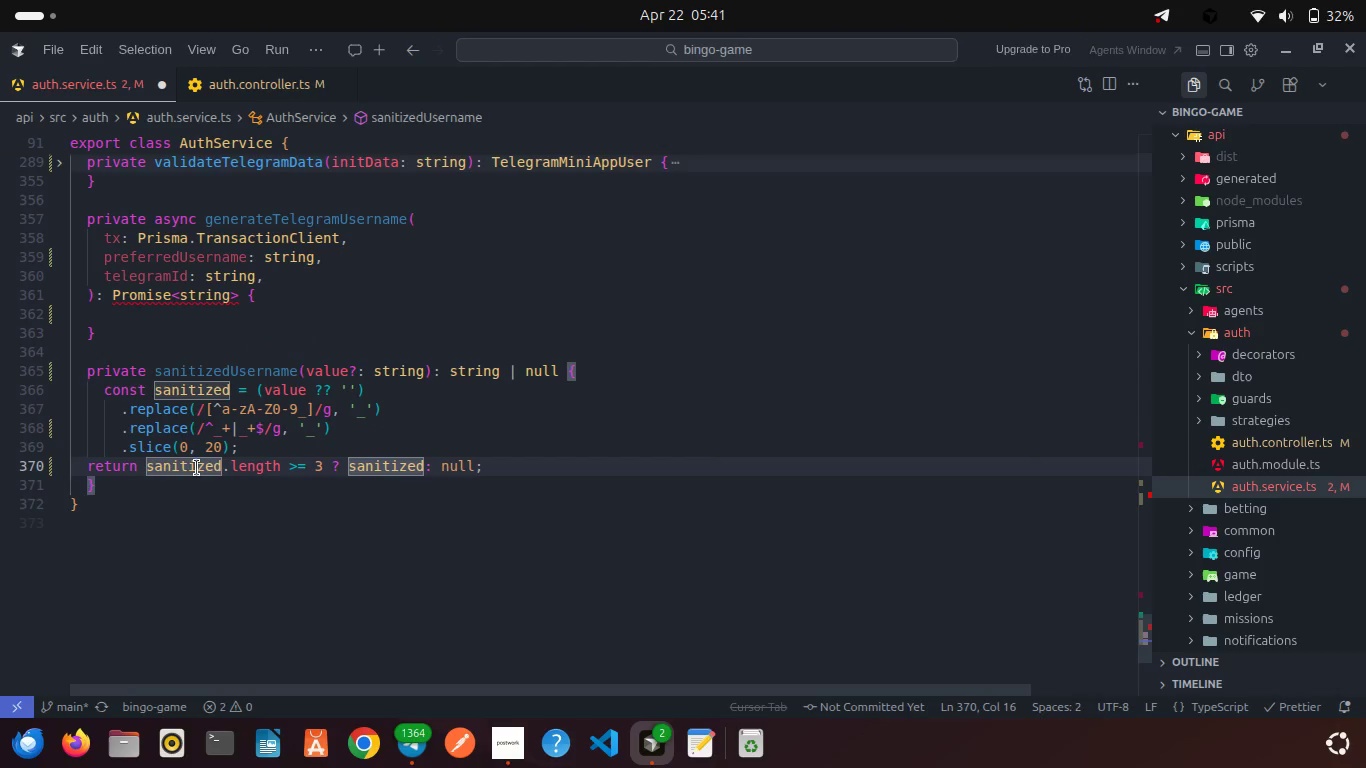 
key(Control+ControlLeft)
 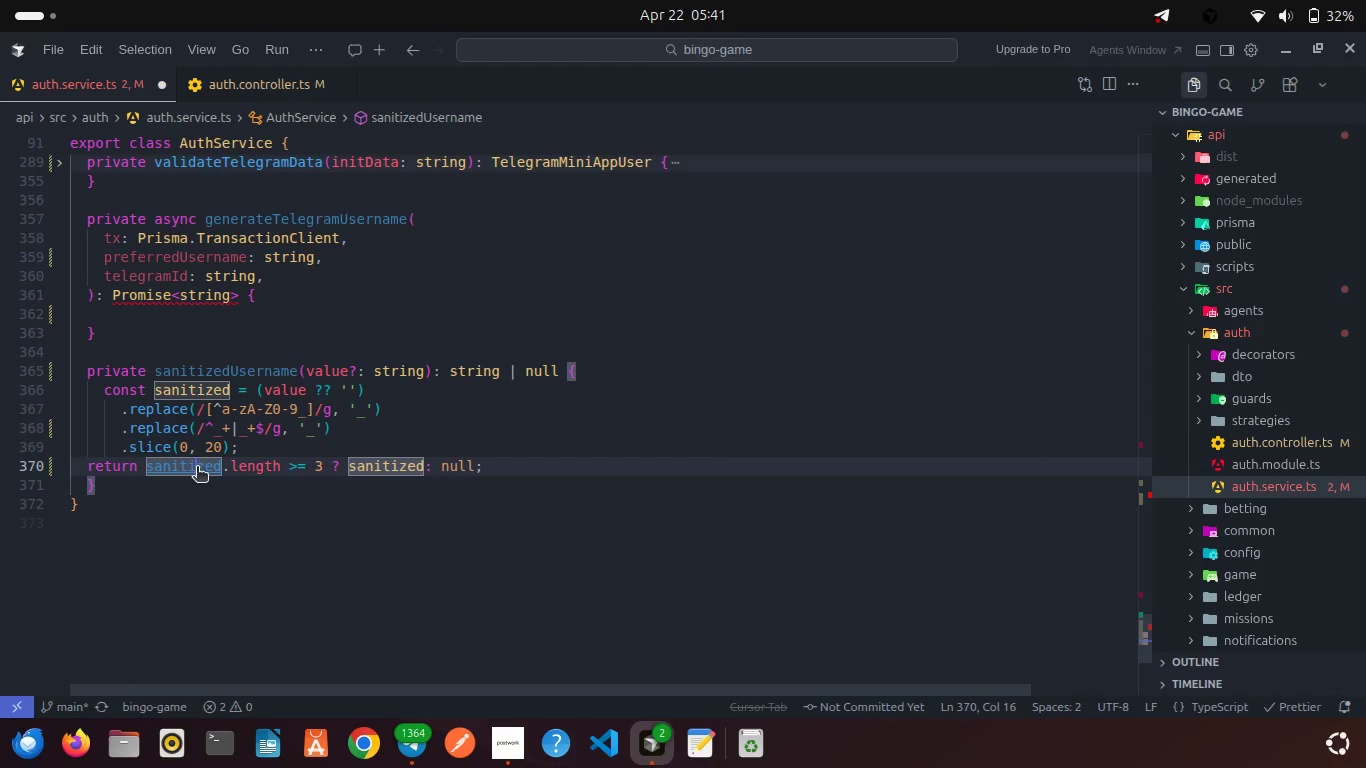 
key(Control+A)
 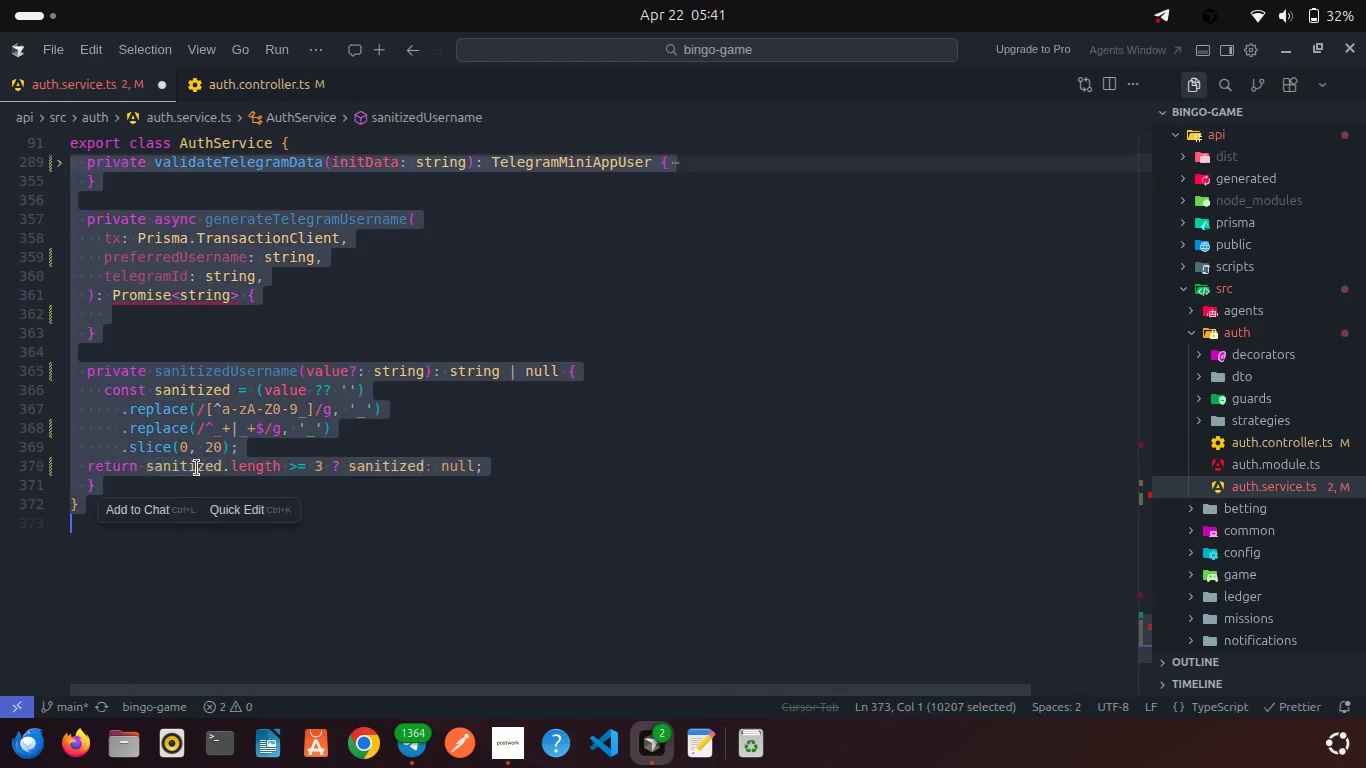 
key(Control+ControlLeft)
 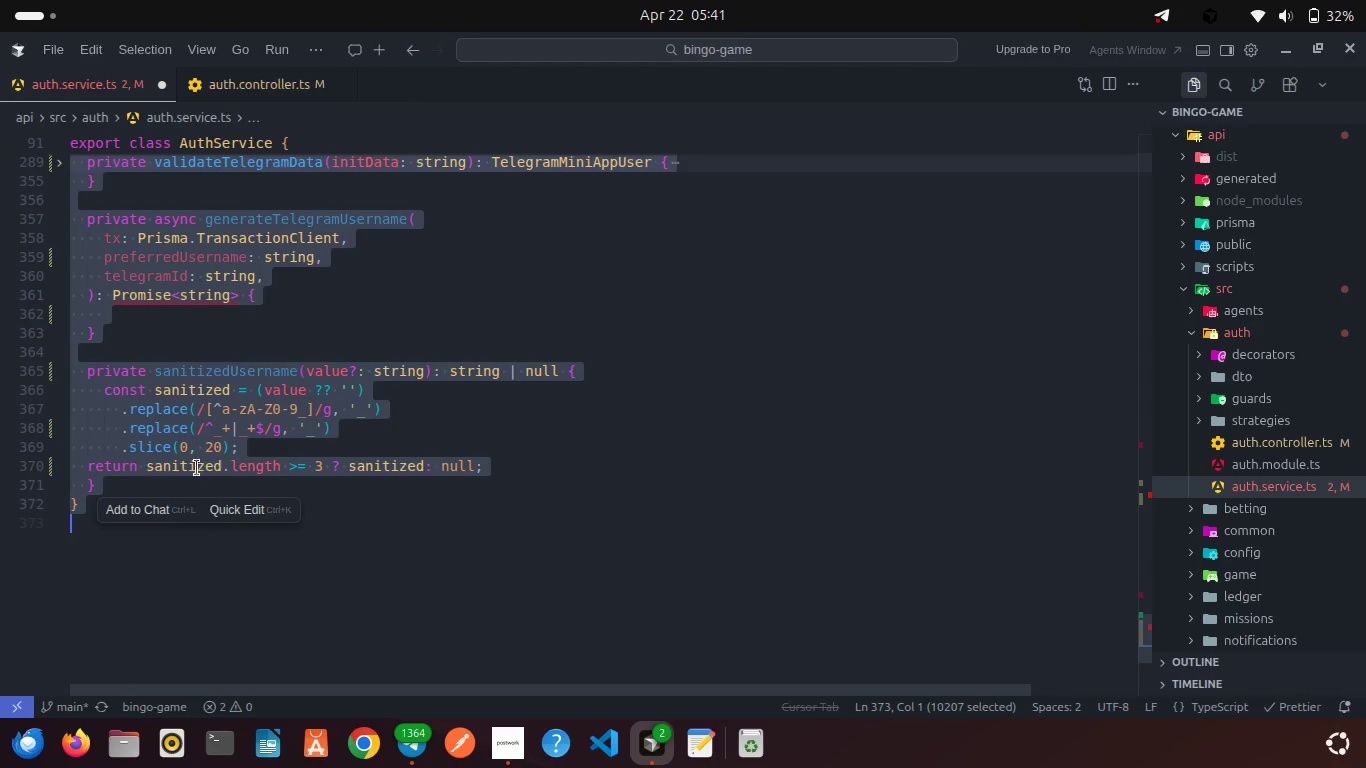 
right_click([197, 468])
 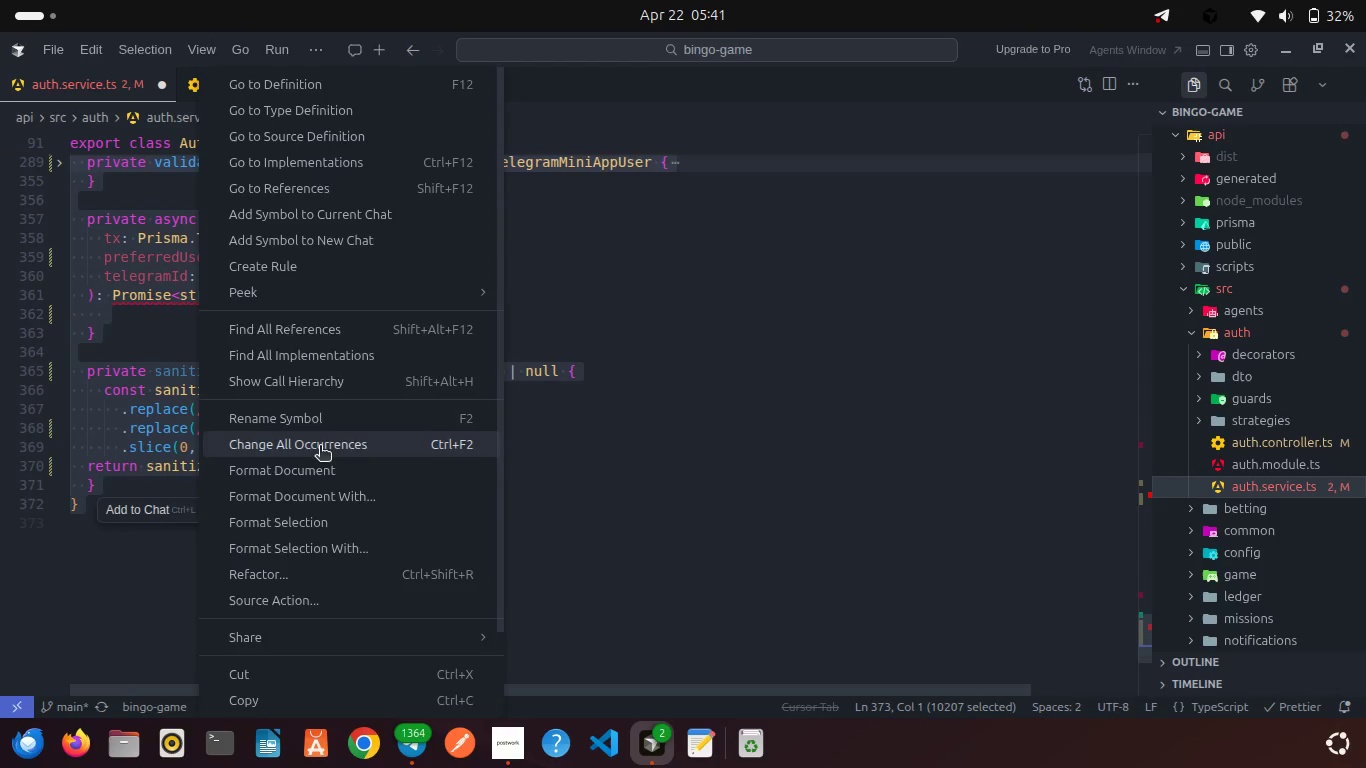 
left_click([321, 475])
 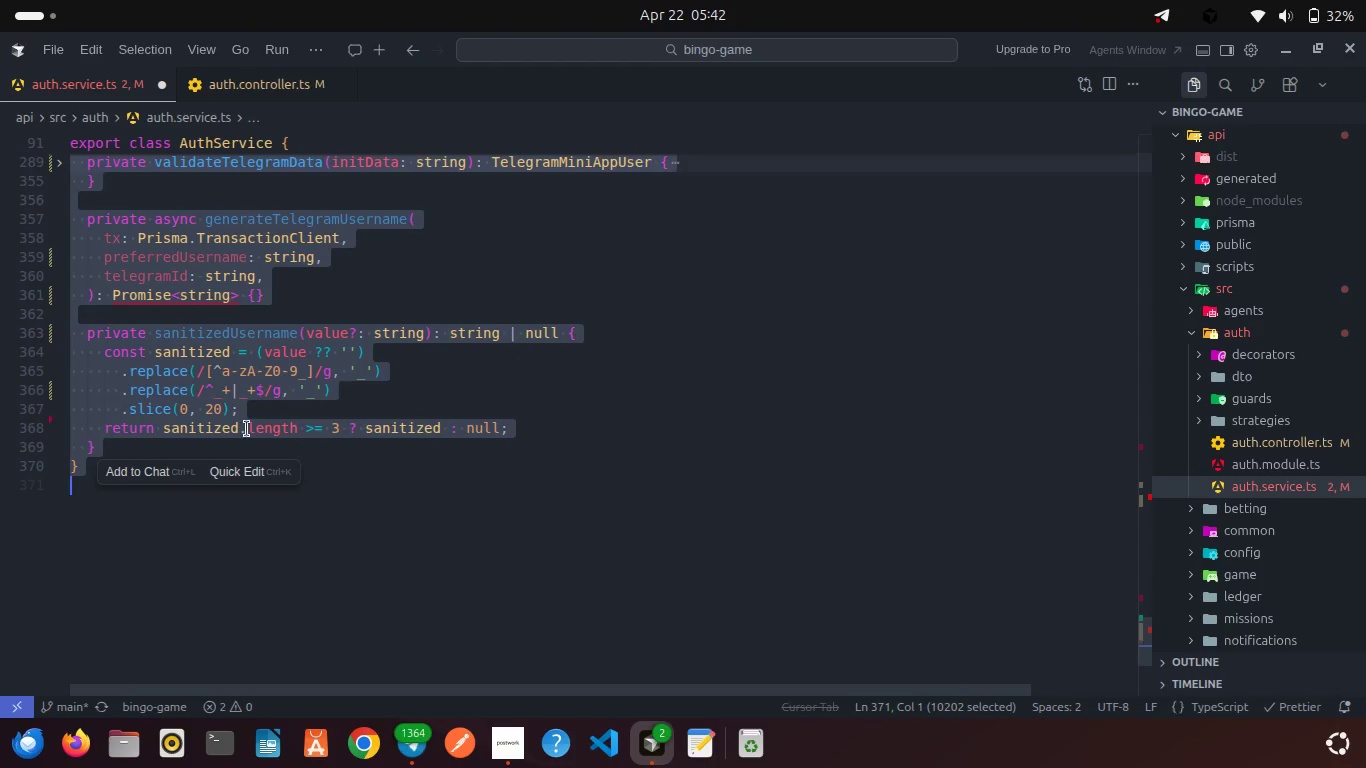 
left_click([247, 429])
 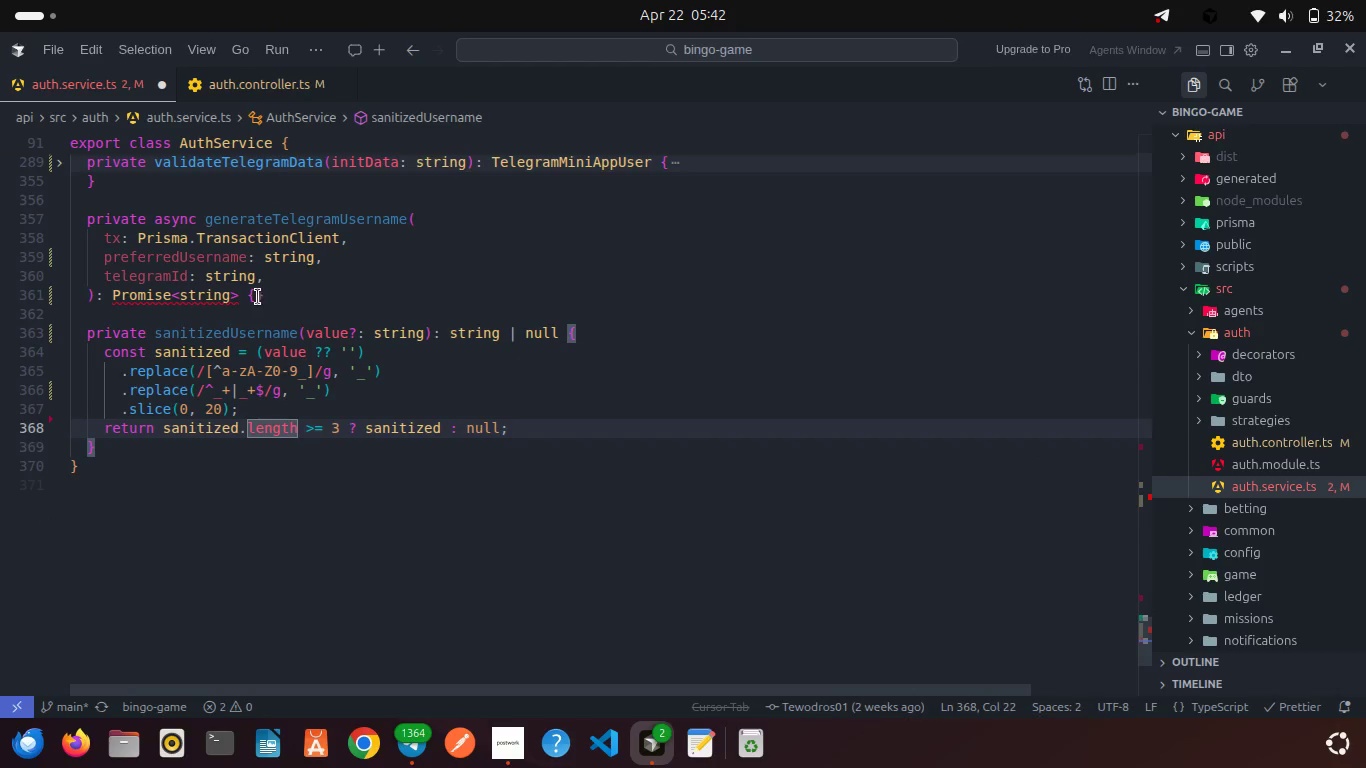 
left_click([256, 296])
 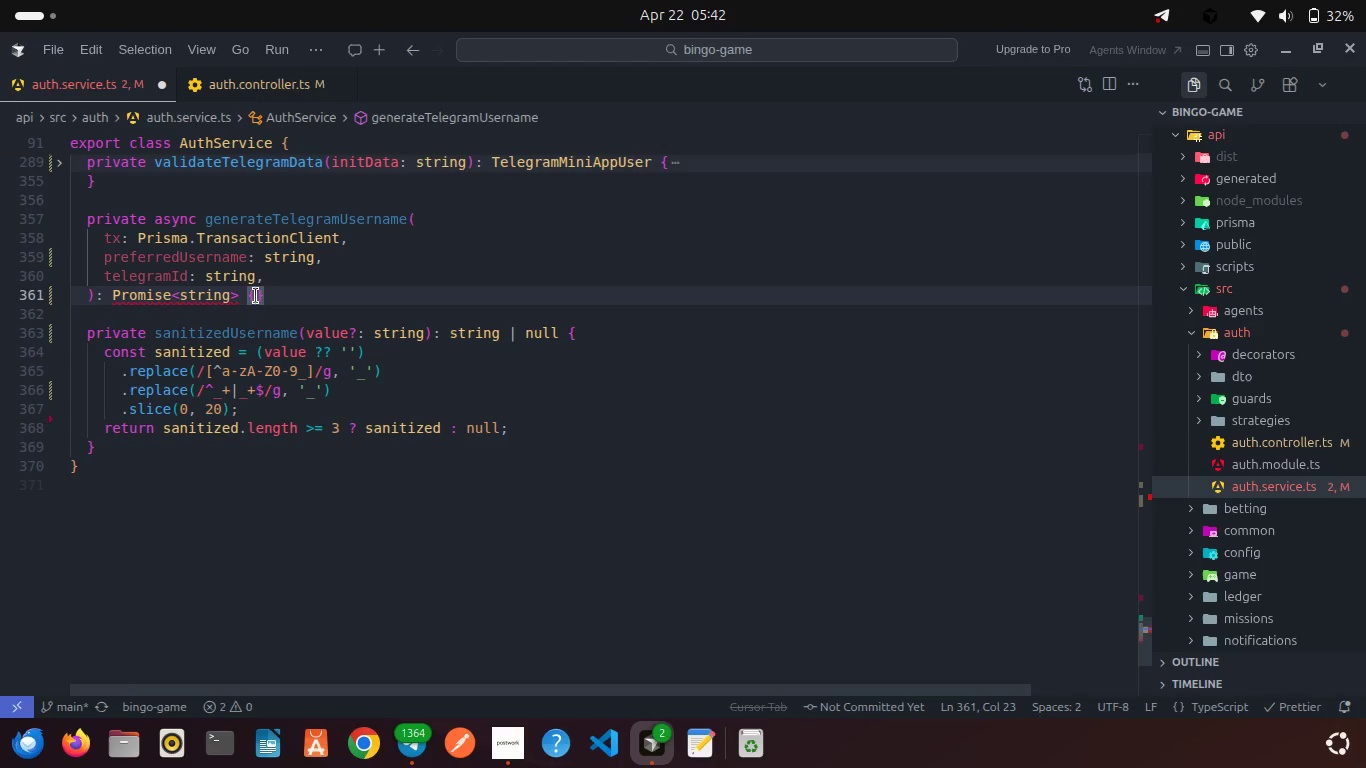 
key(Enter)
 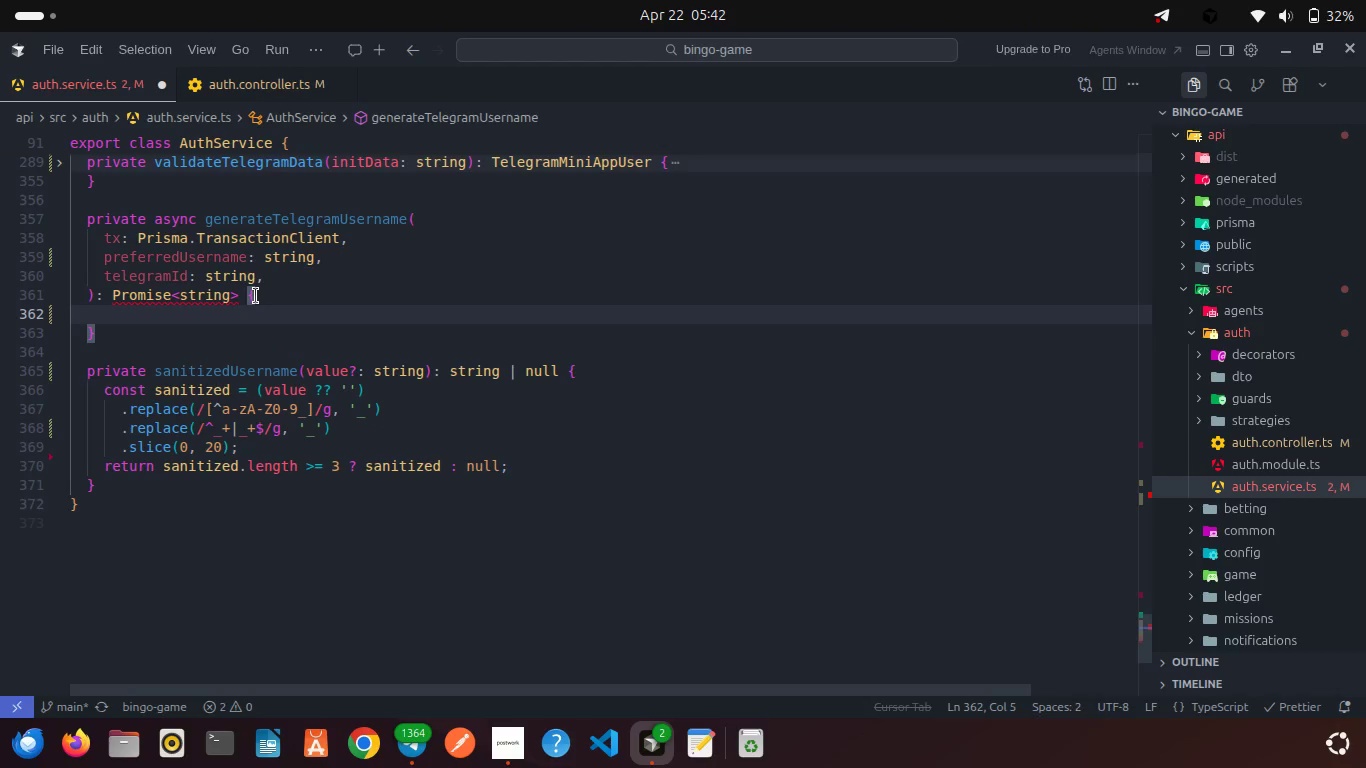 
wait(5.14)
 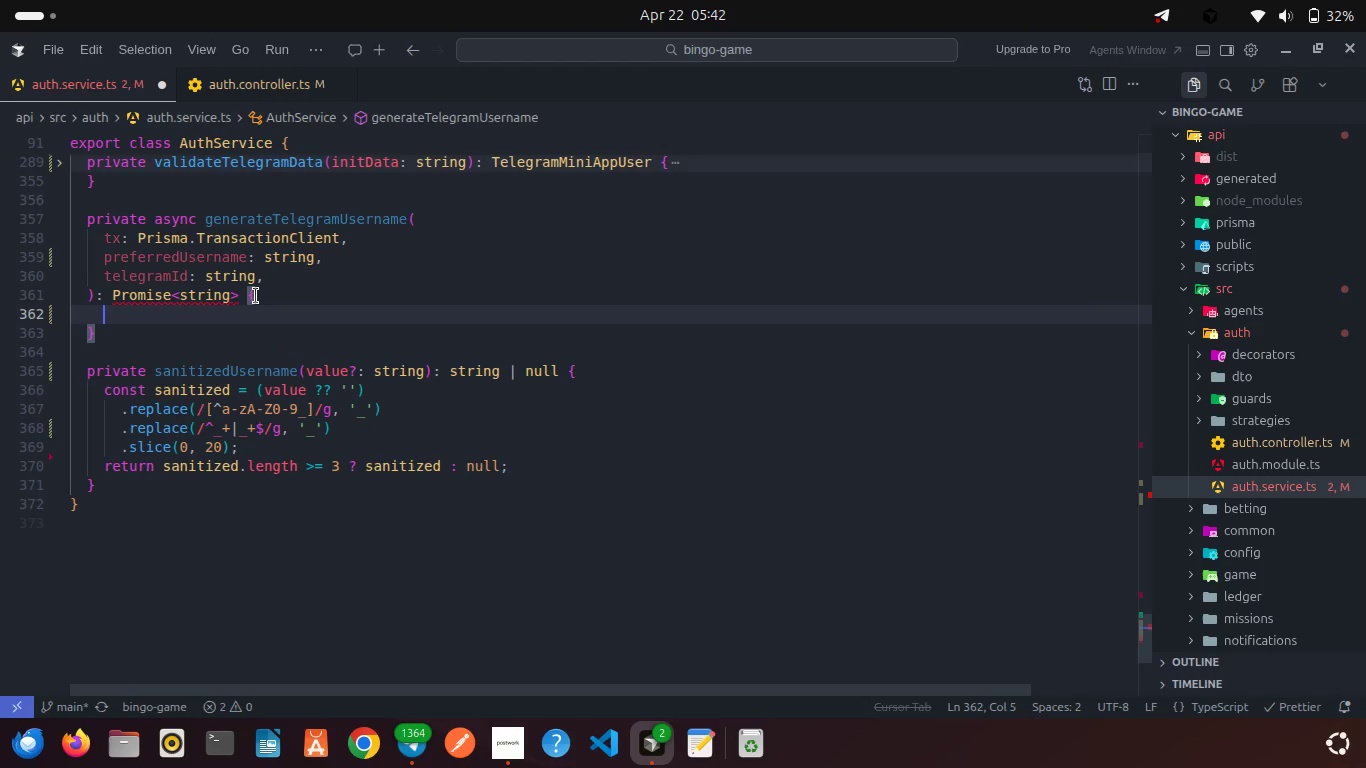 
type(const base = this.sn)
 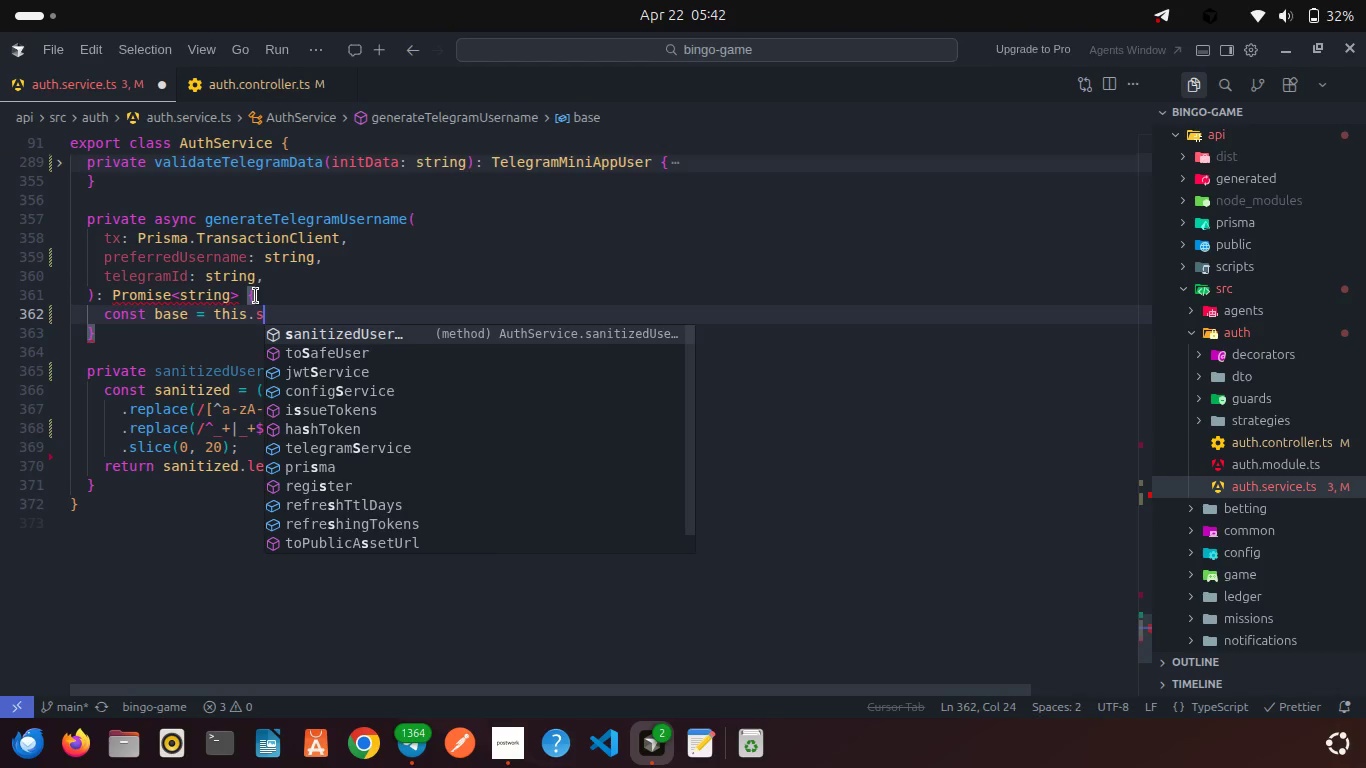 
key(Enter)
 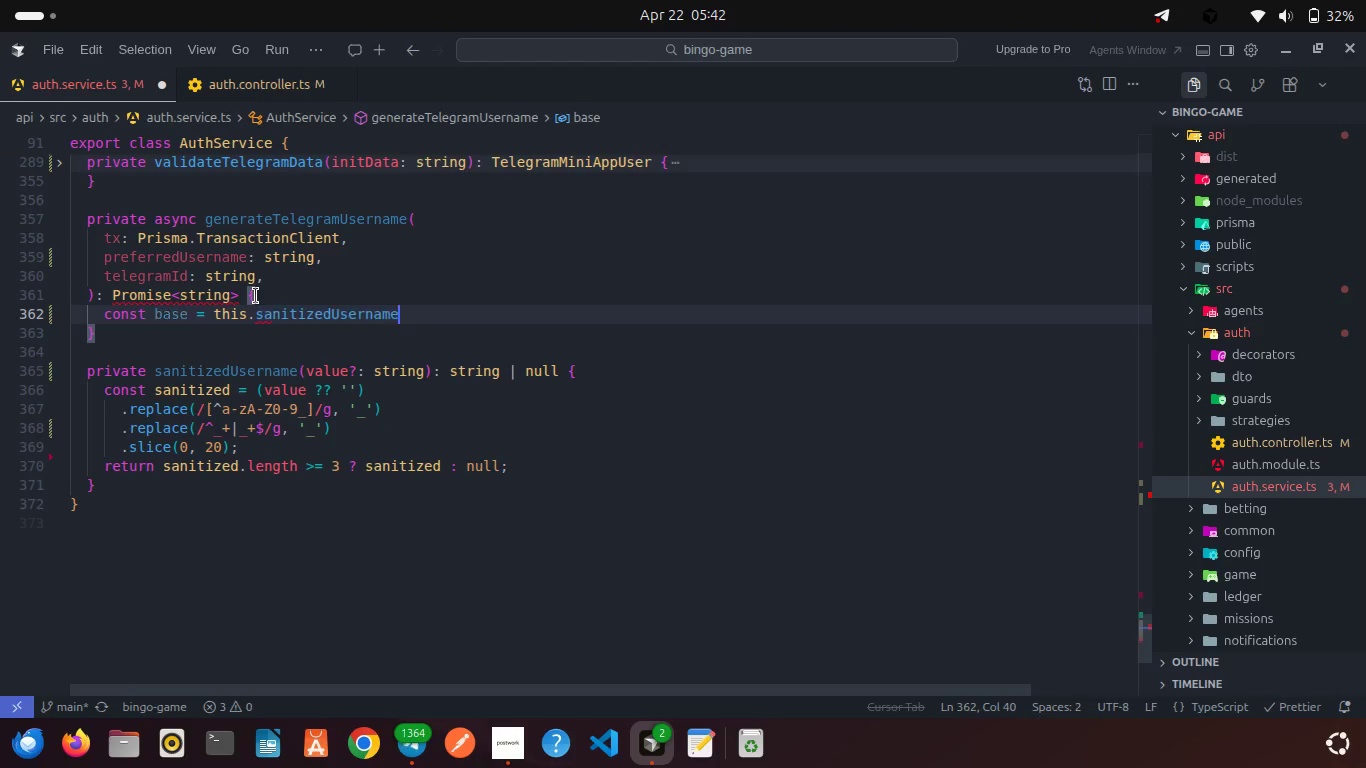 
type((pre)
 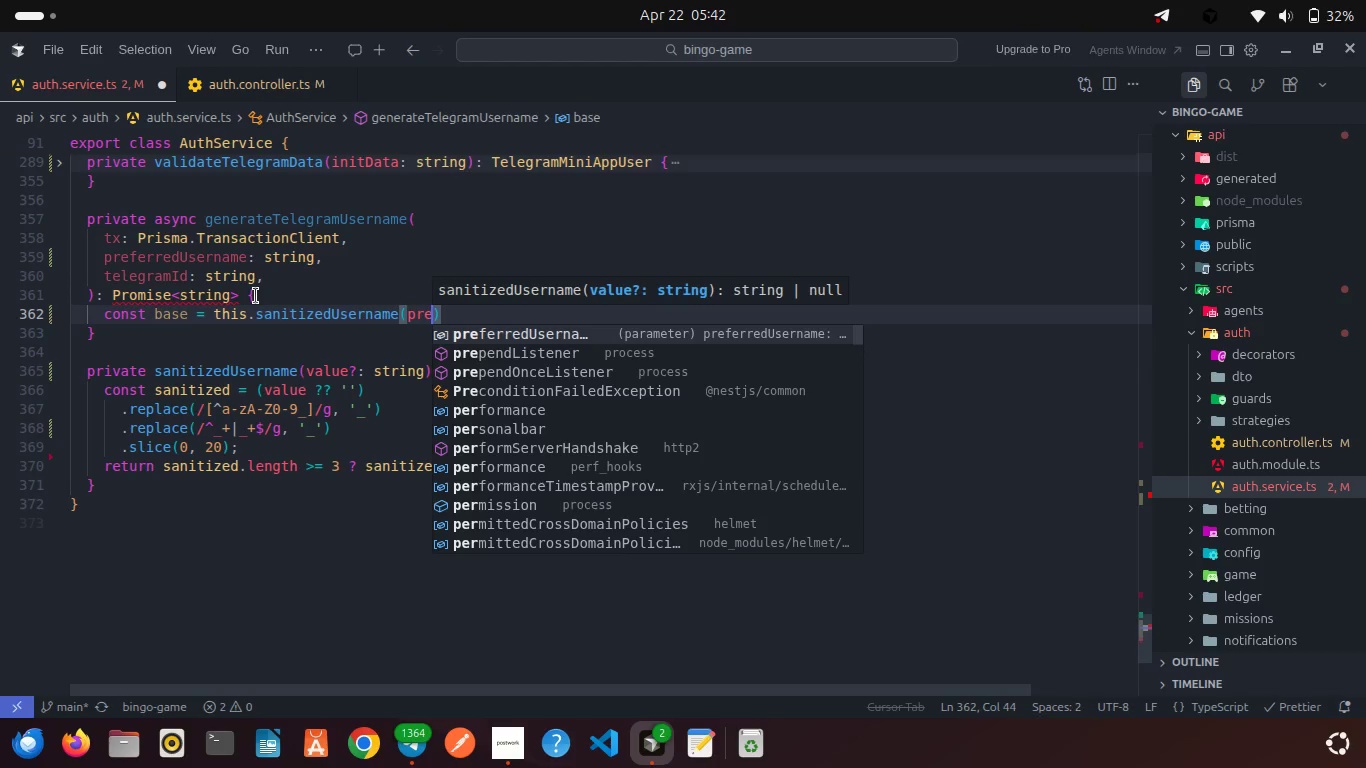 
key(Enter)
 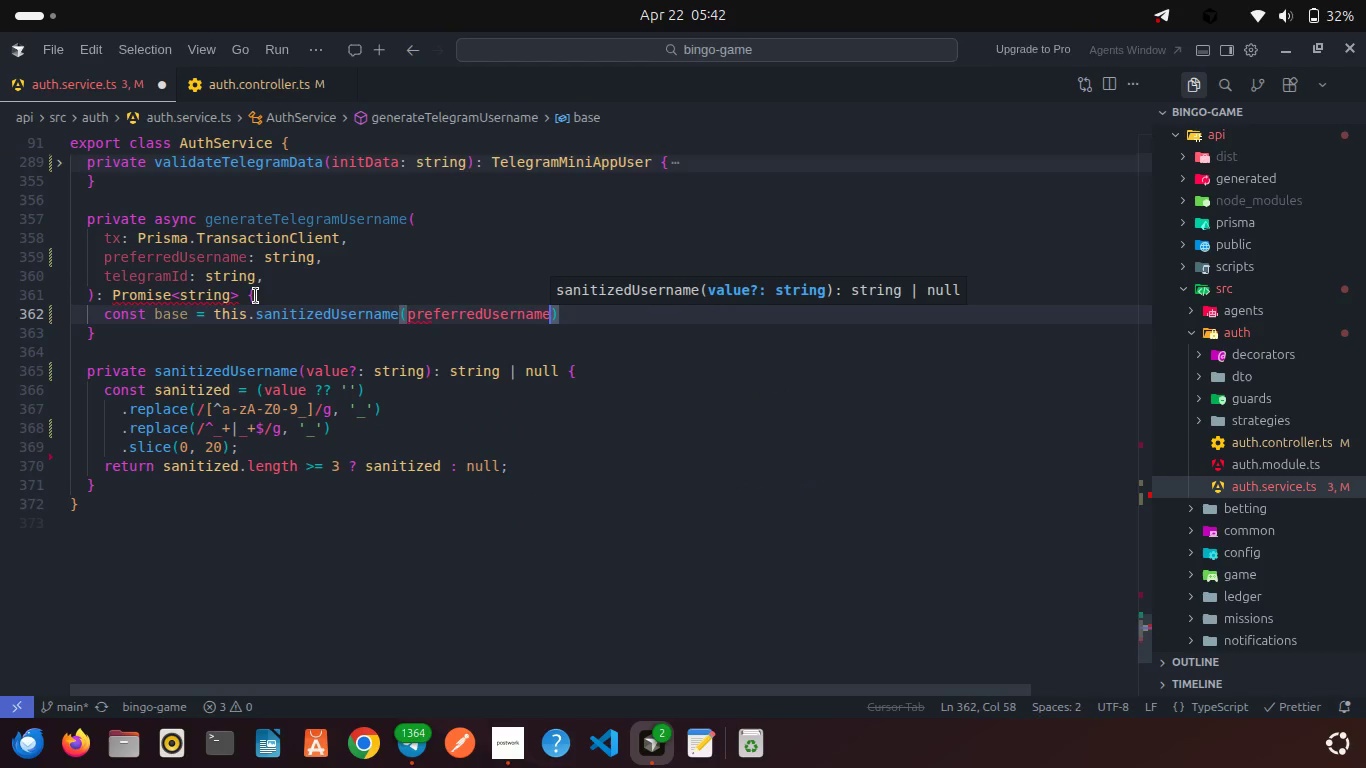 
key(ArrowRight)
 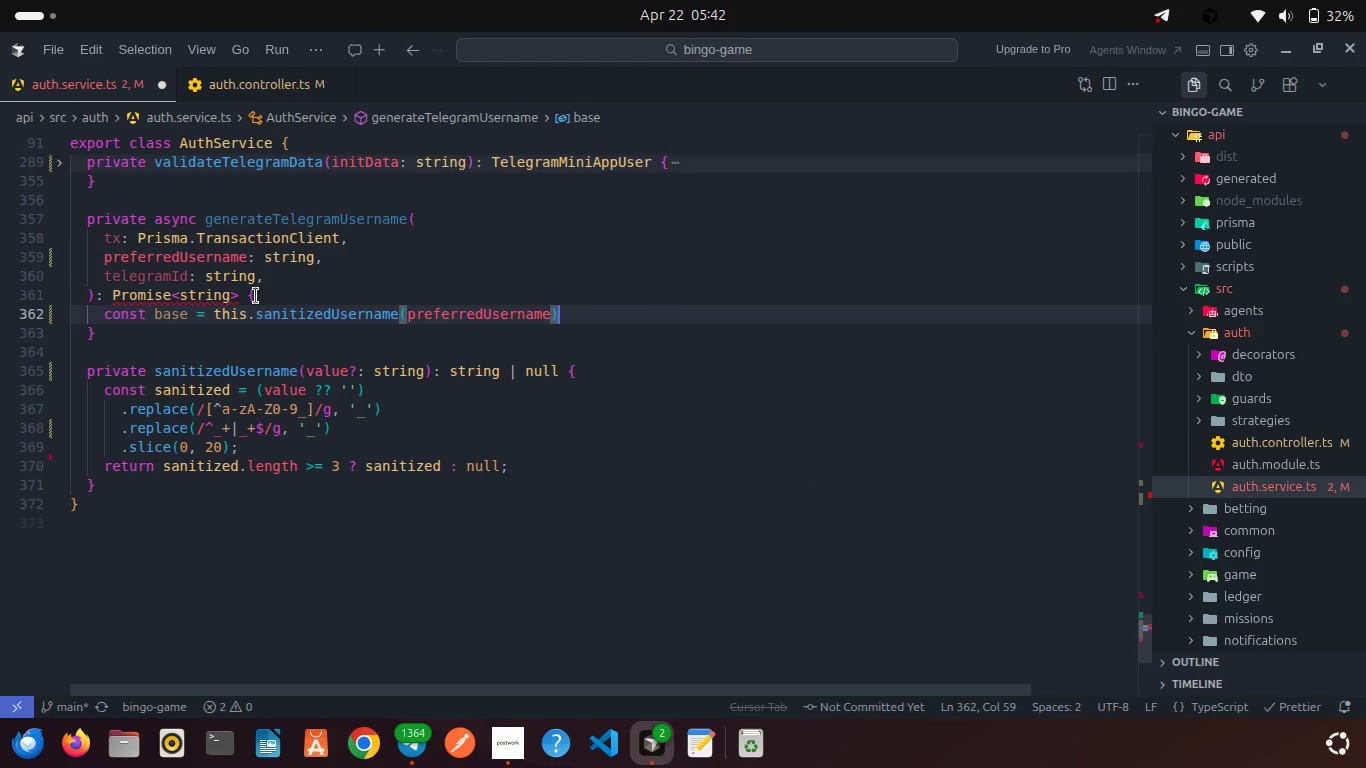 
type( || `tg_${tele)
 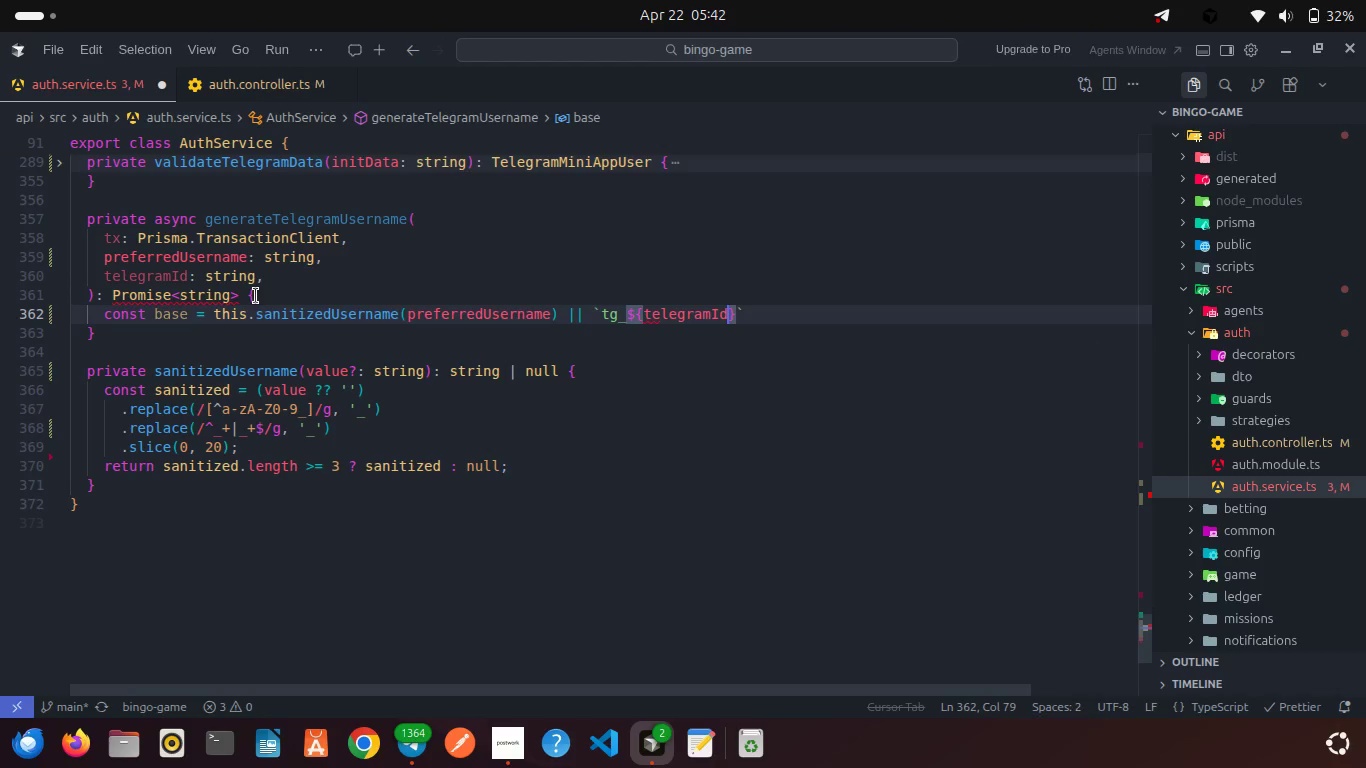 
 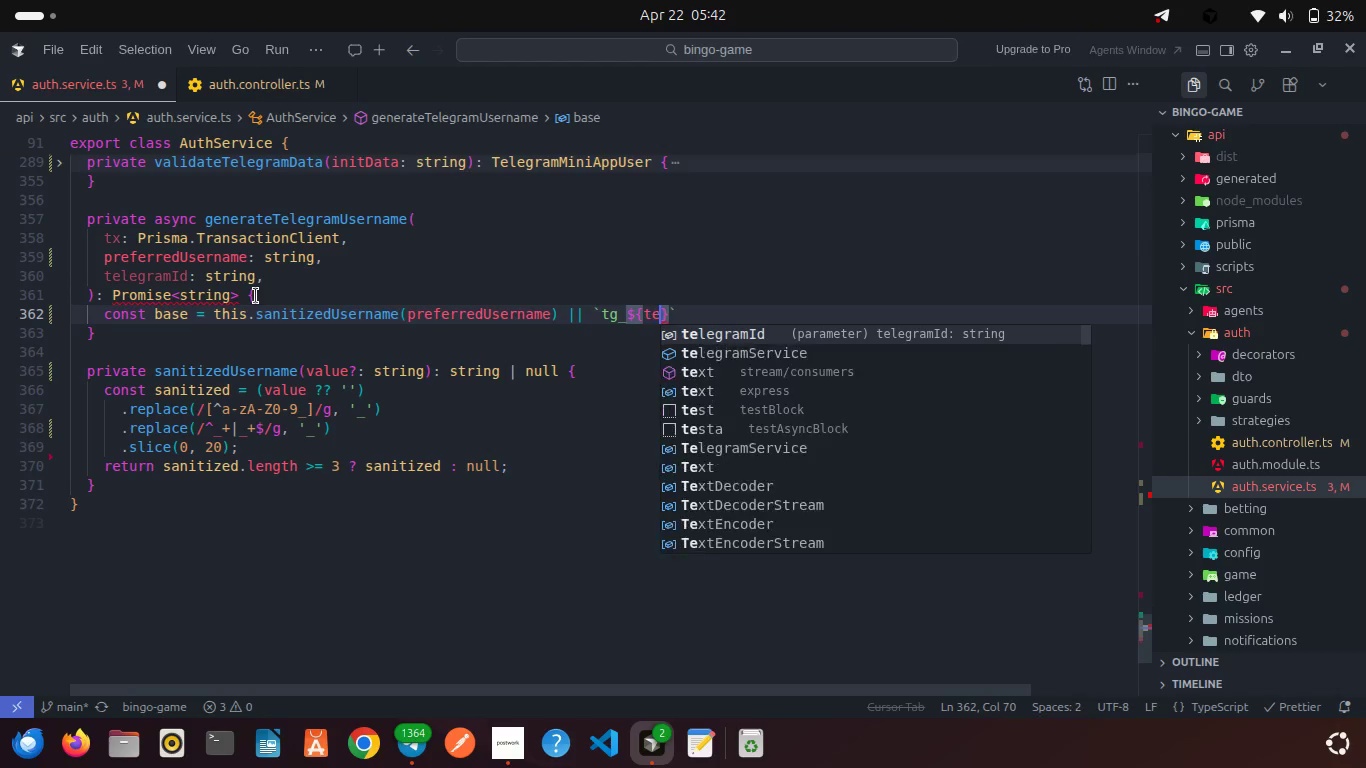 
key(Enter)
 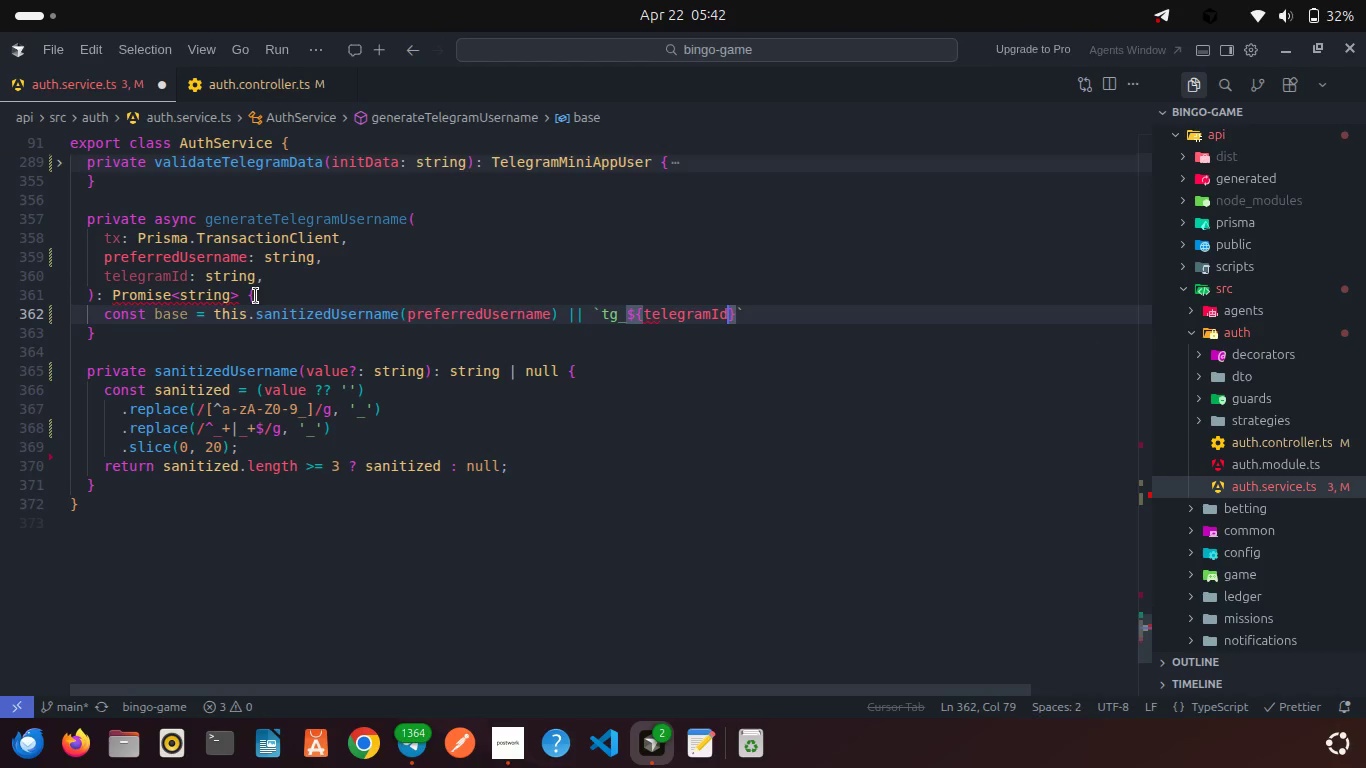 
key(ArrowRight)
 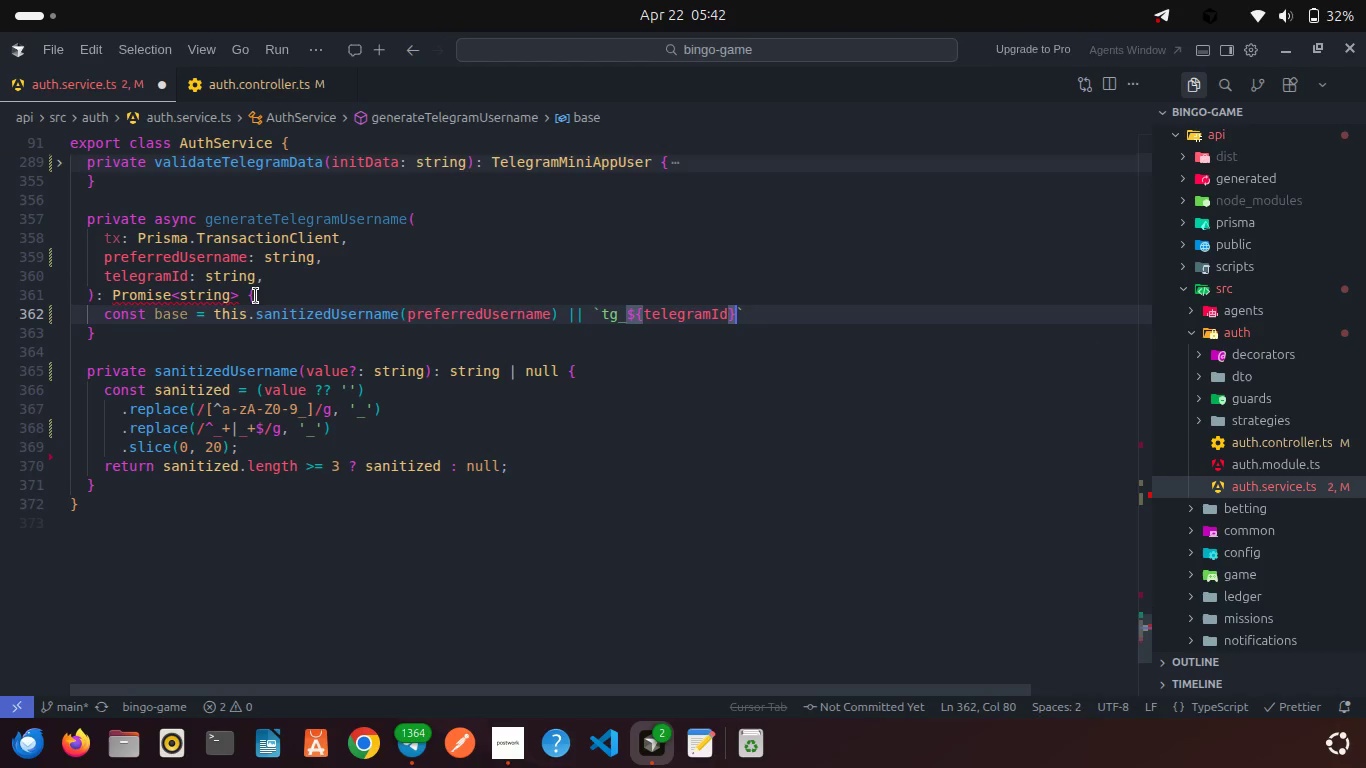 
key(ArrowRight)
 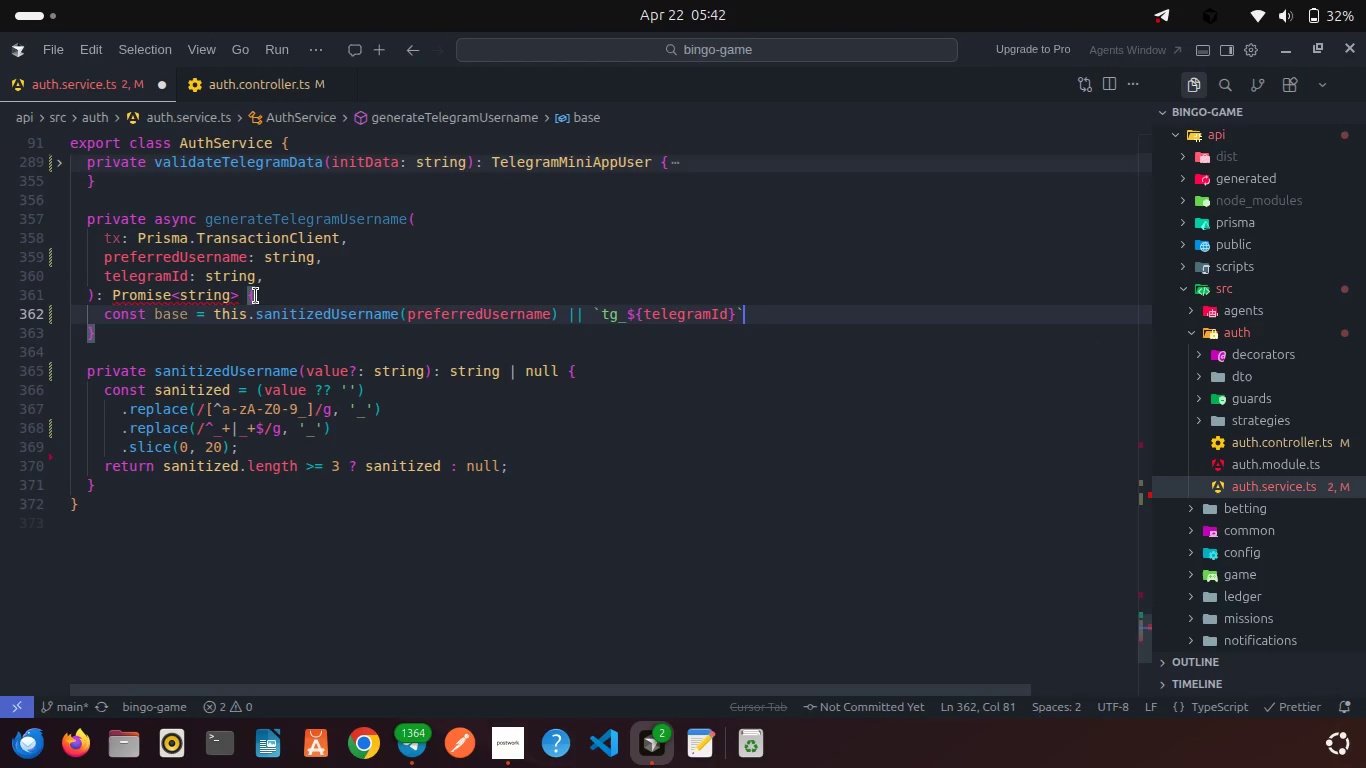 
key(Semicolon)
 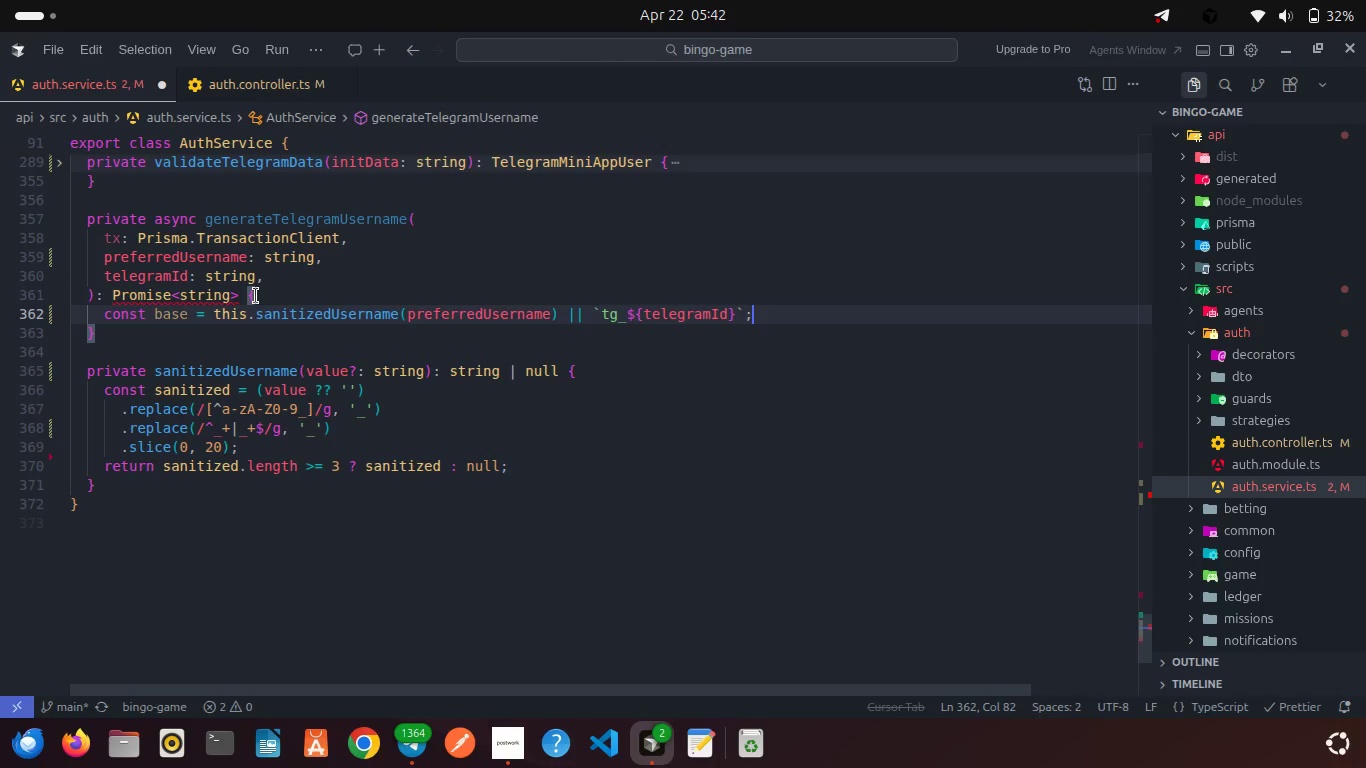 
key(Enter)
 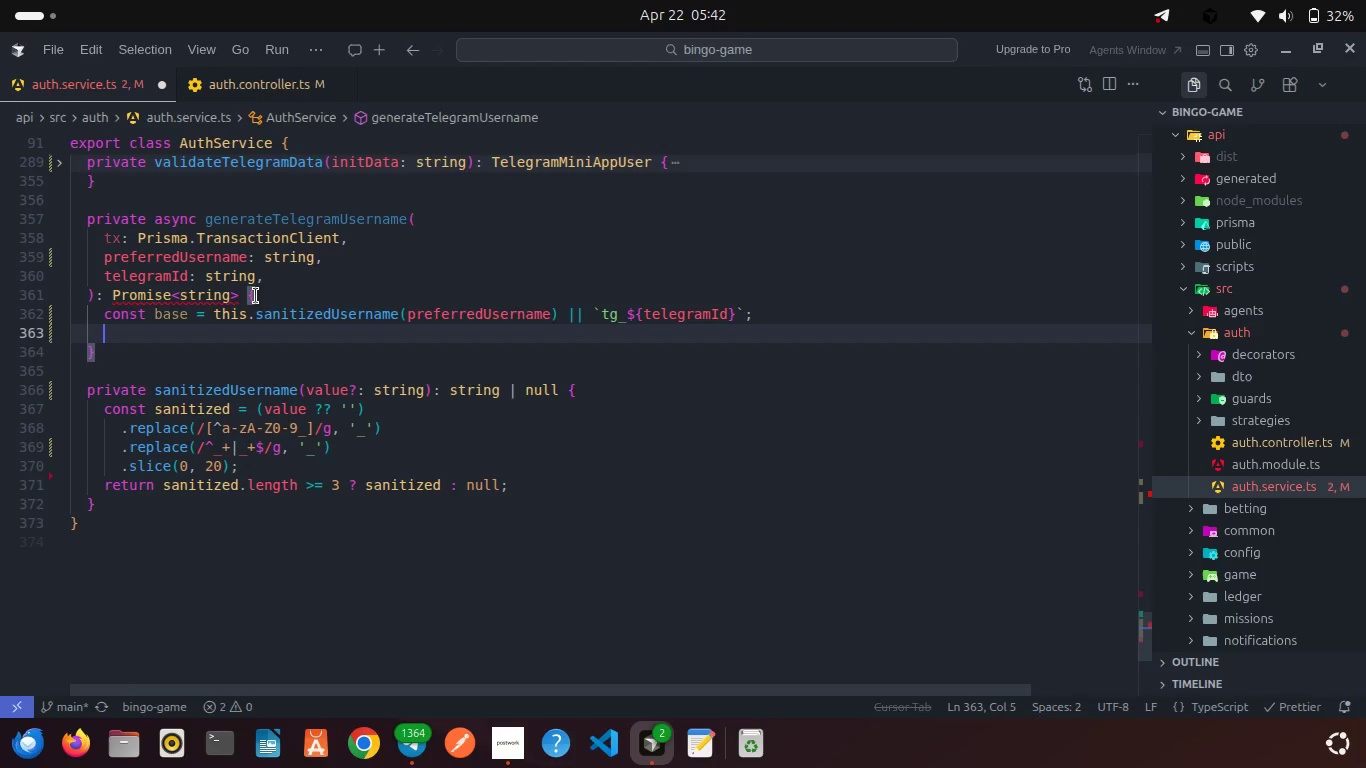 
type(let su)
key(Backspace)
key(Backspace)
key(Backspace)
key(Backspace)
type(t candidate = base.sli)
 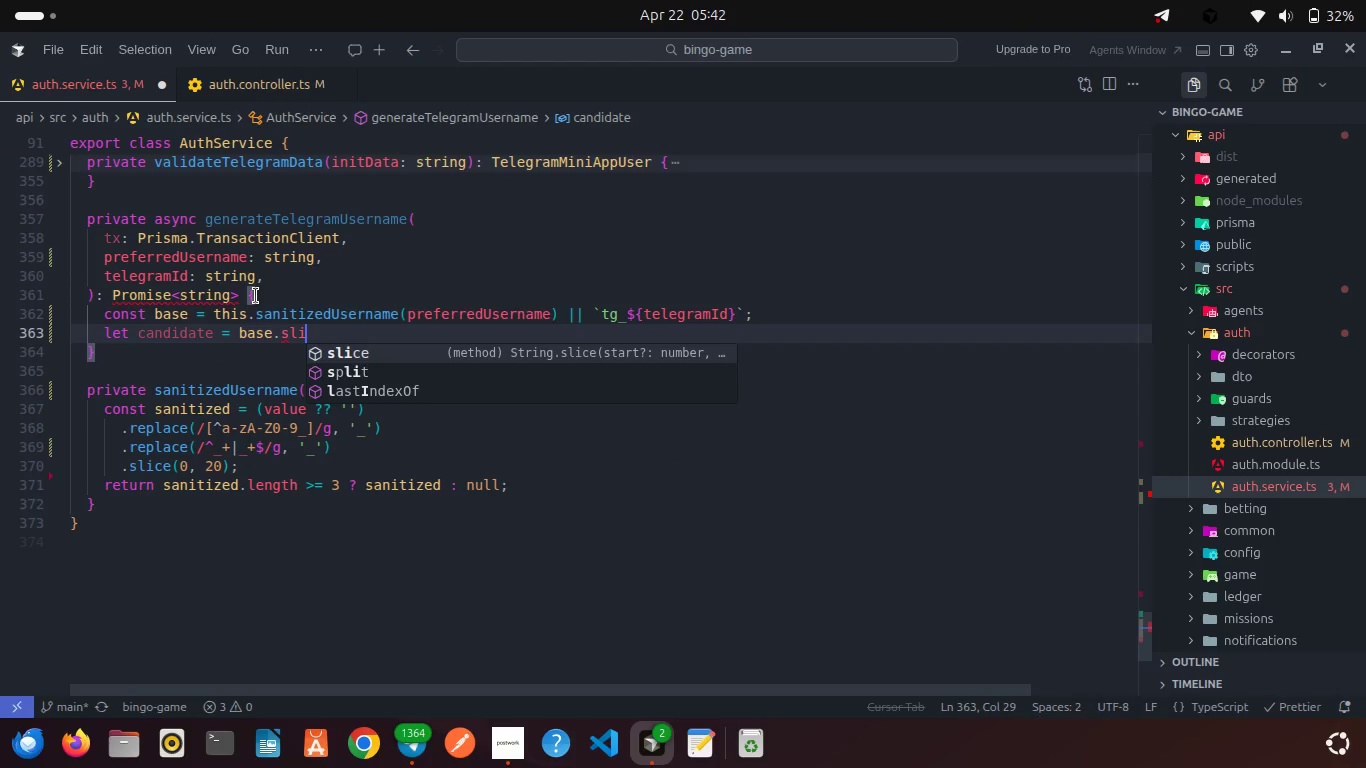 
key(Enter)
 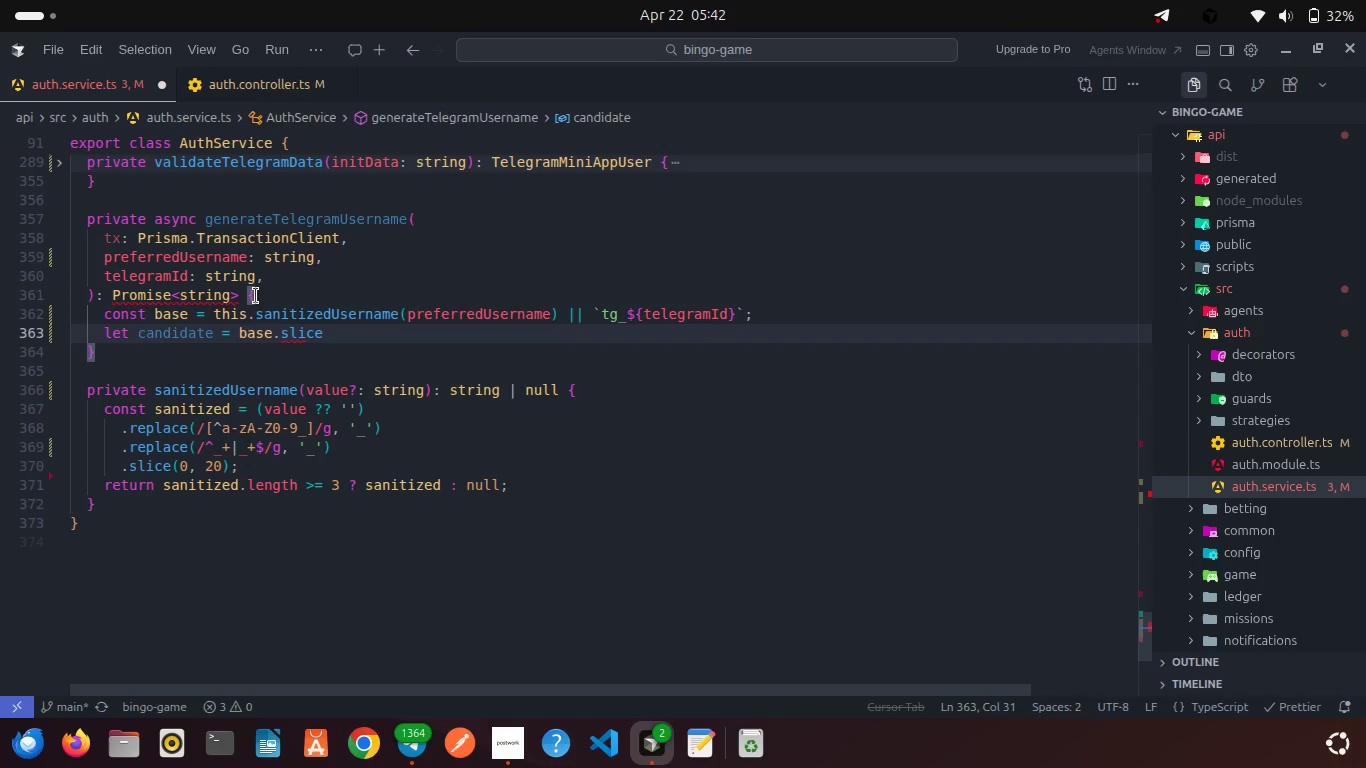 
type((0, 20)
 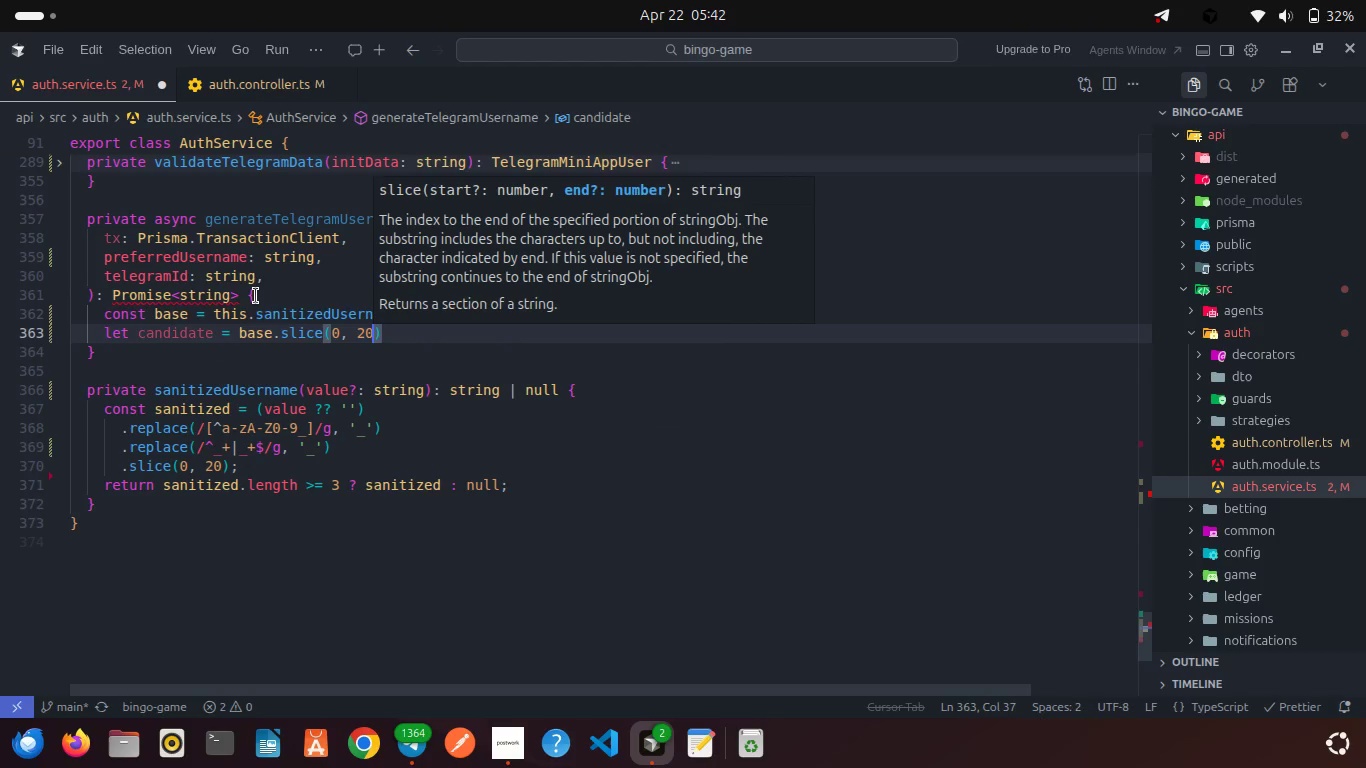 
key(ArrowRight)
 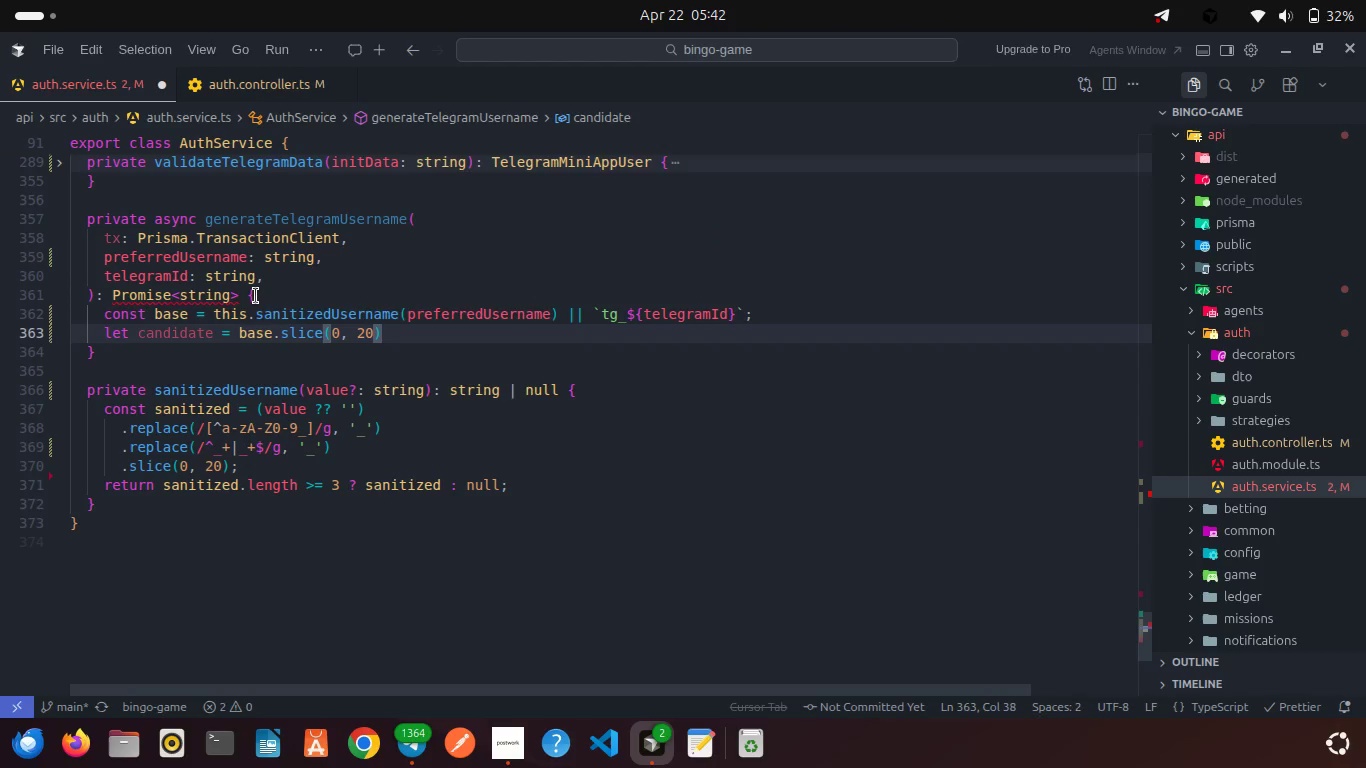 
key(Semicolon)
 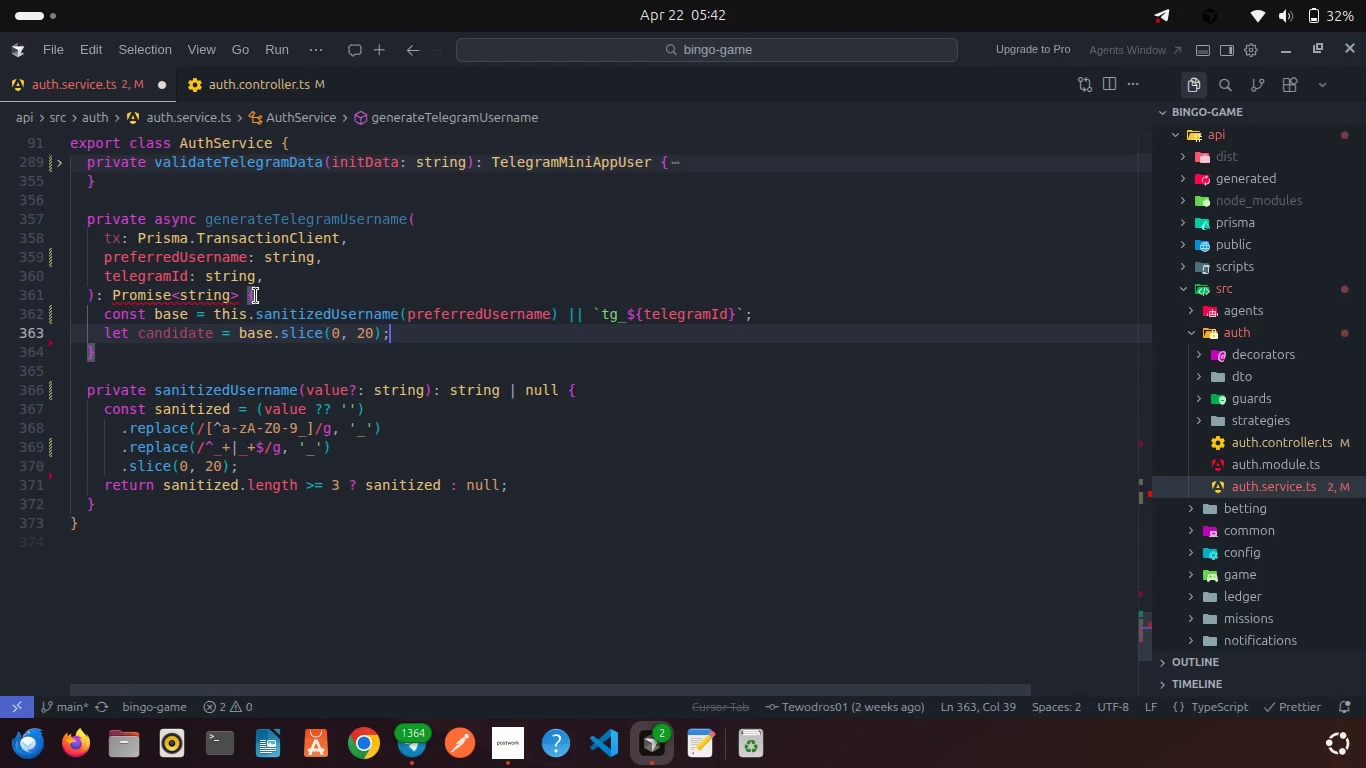 
key(Enter)
 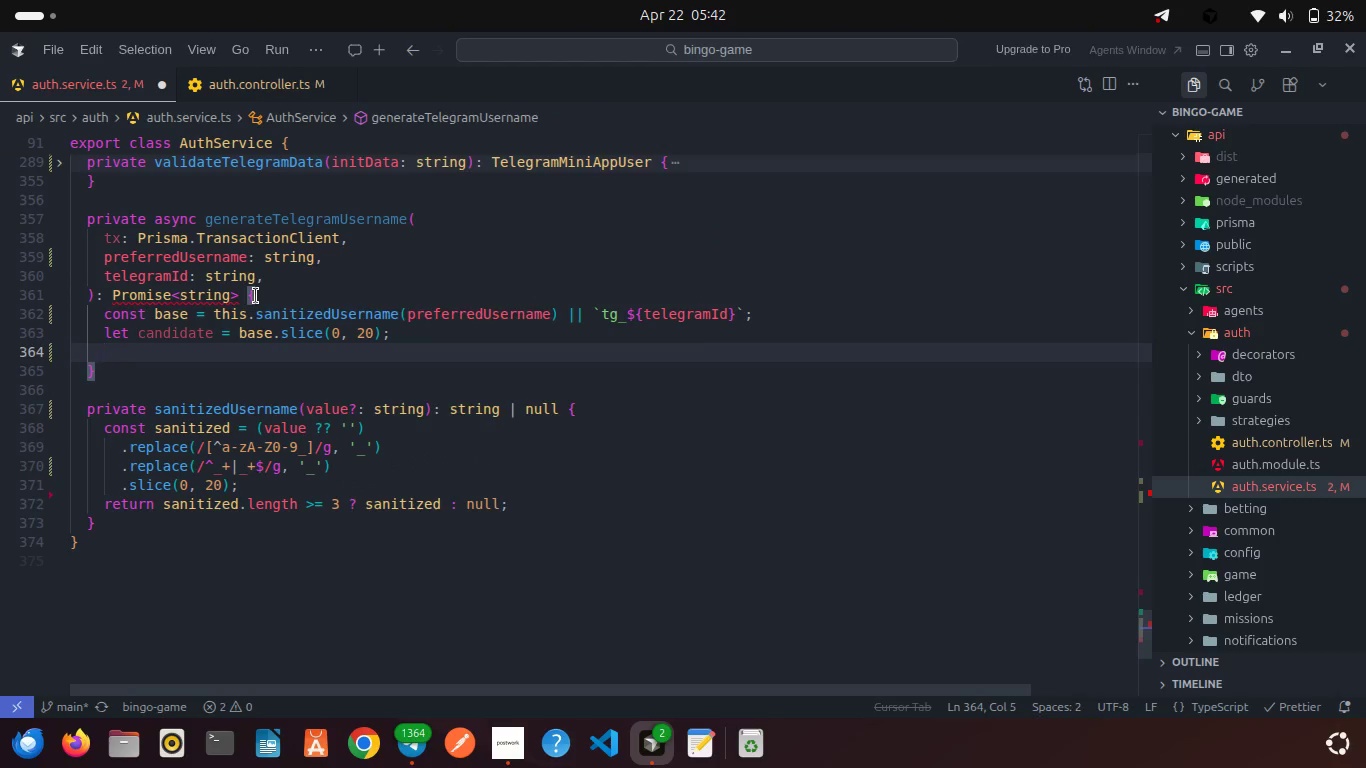 
type(const suffix = 1;)
 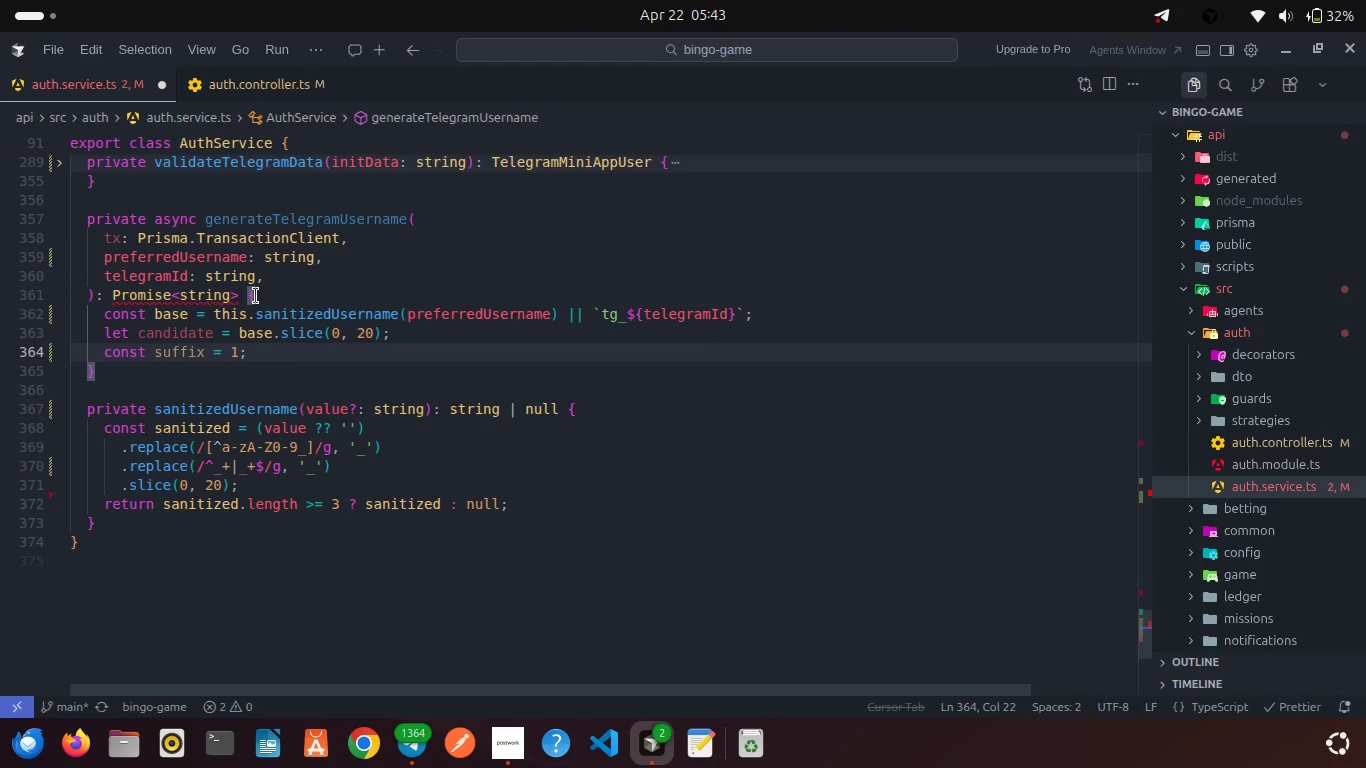 
key(Enter)
 